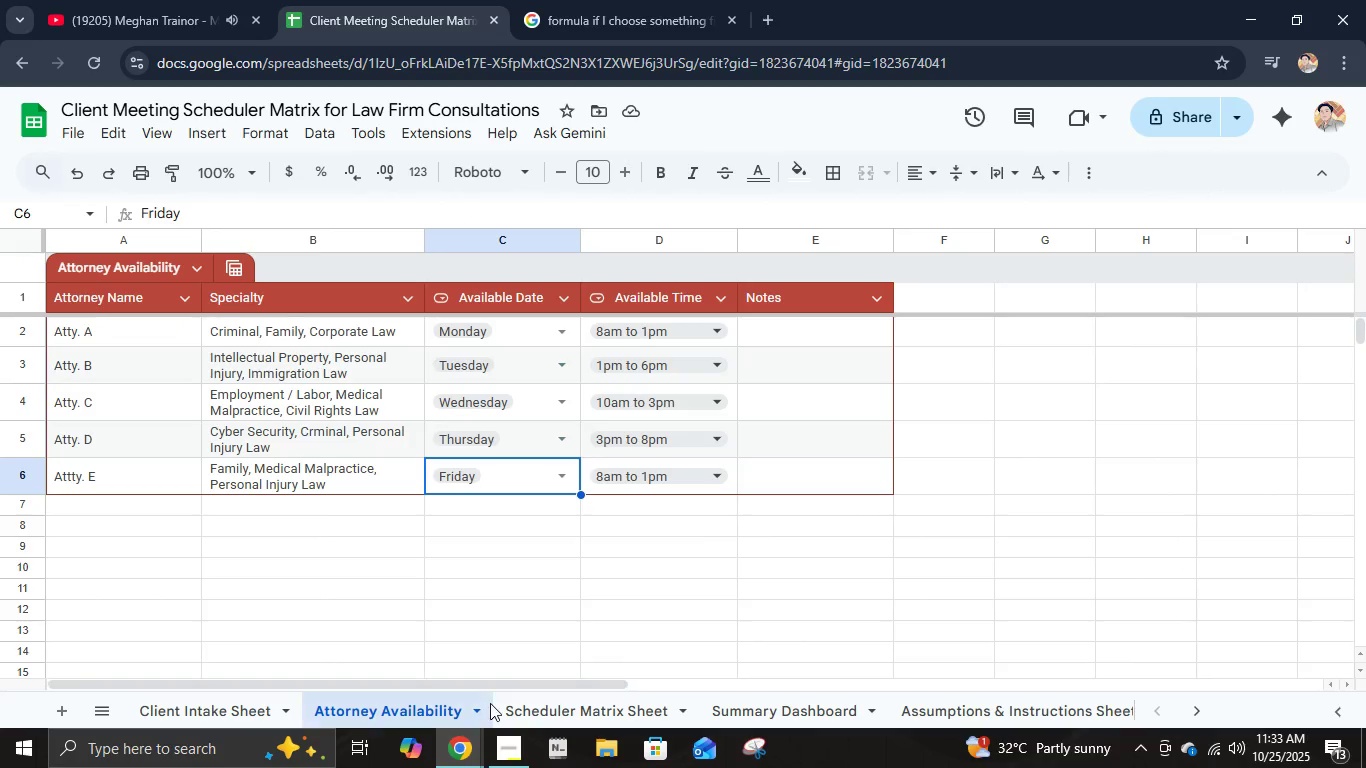 
left_click([513, 708])
 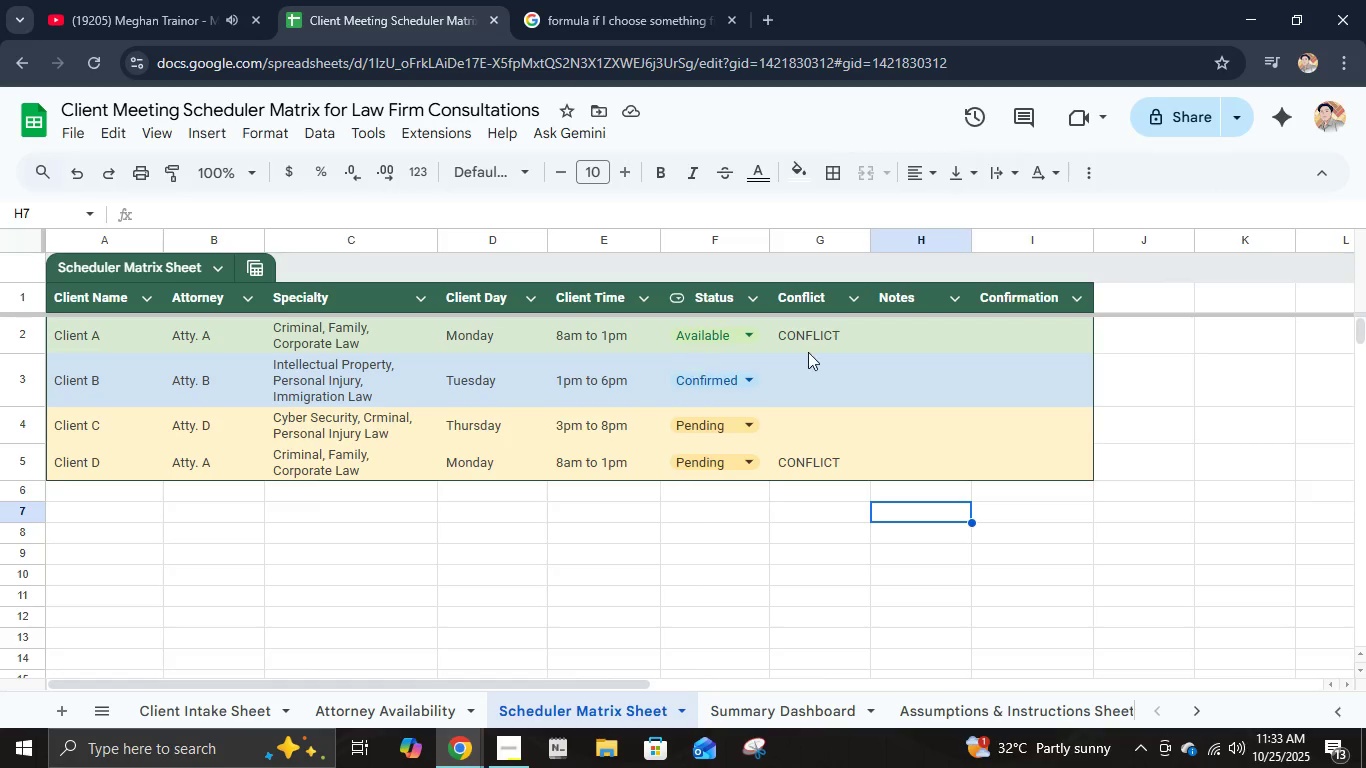 
left_click([803, 338])
 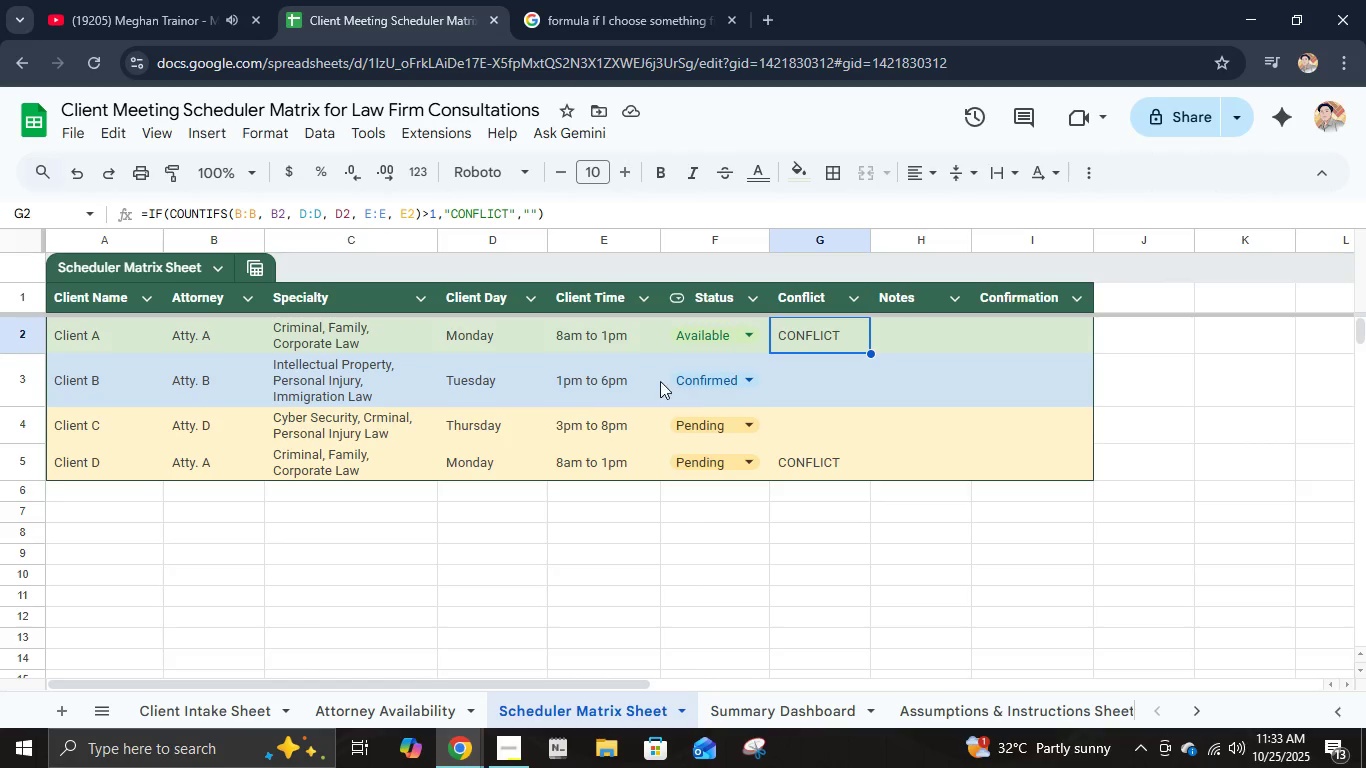 
left_click([718, 457])
 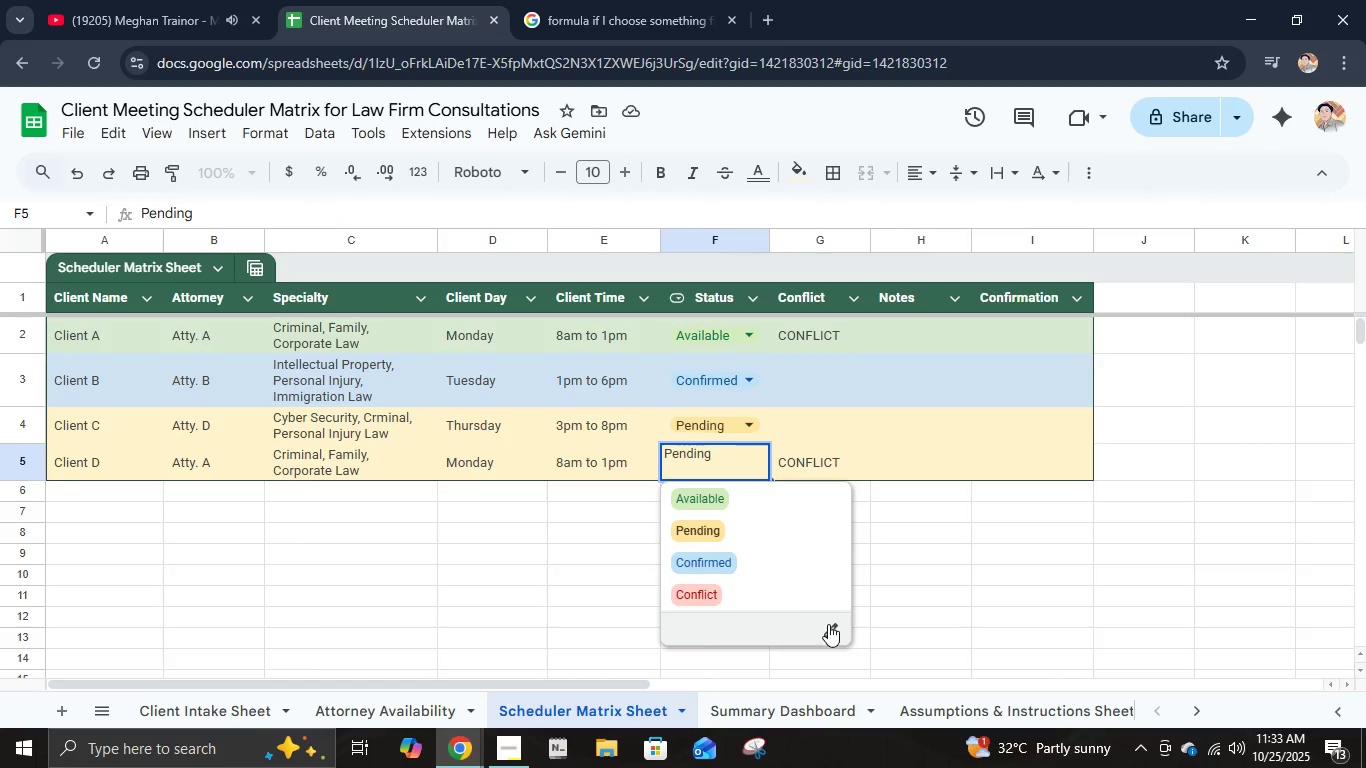 
left_click([828, 624])
 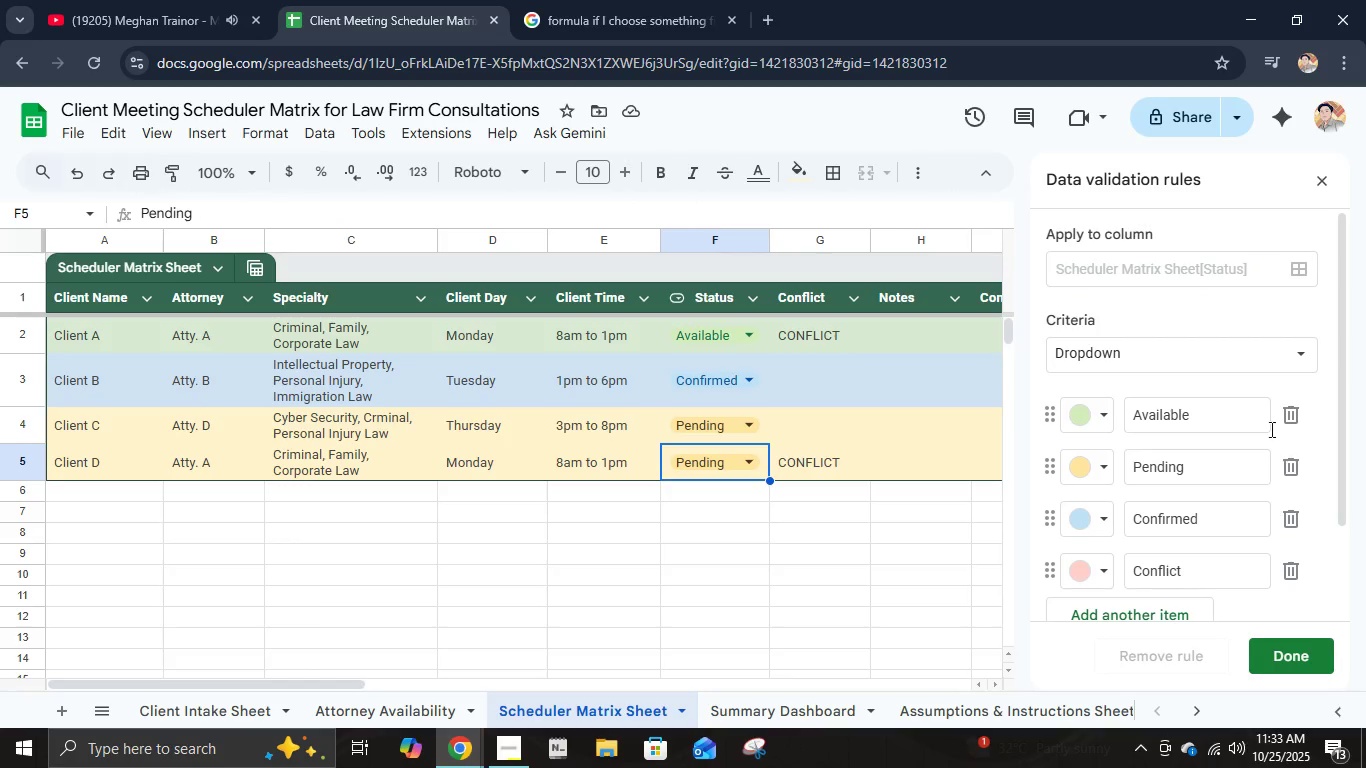 
scroll: coordinate [1197, 573], scroll_direction: down, amount: 4.0
 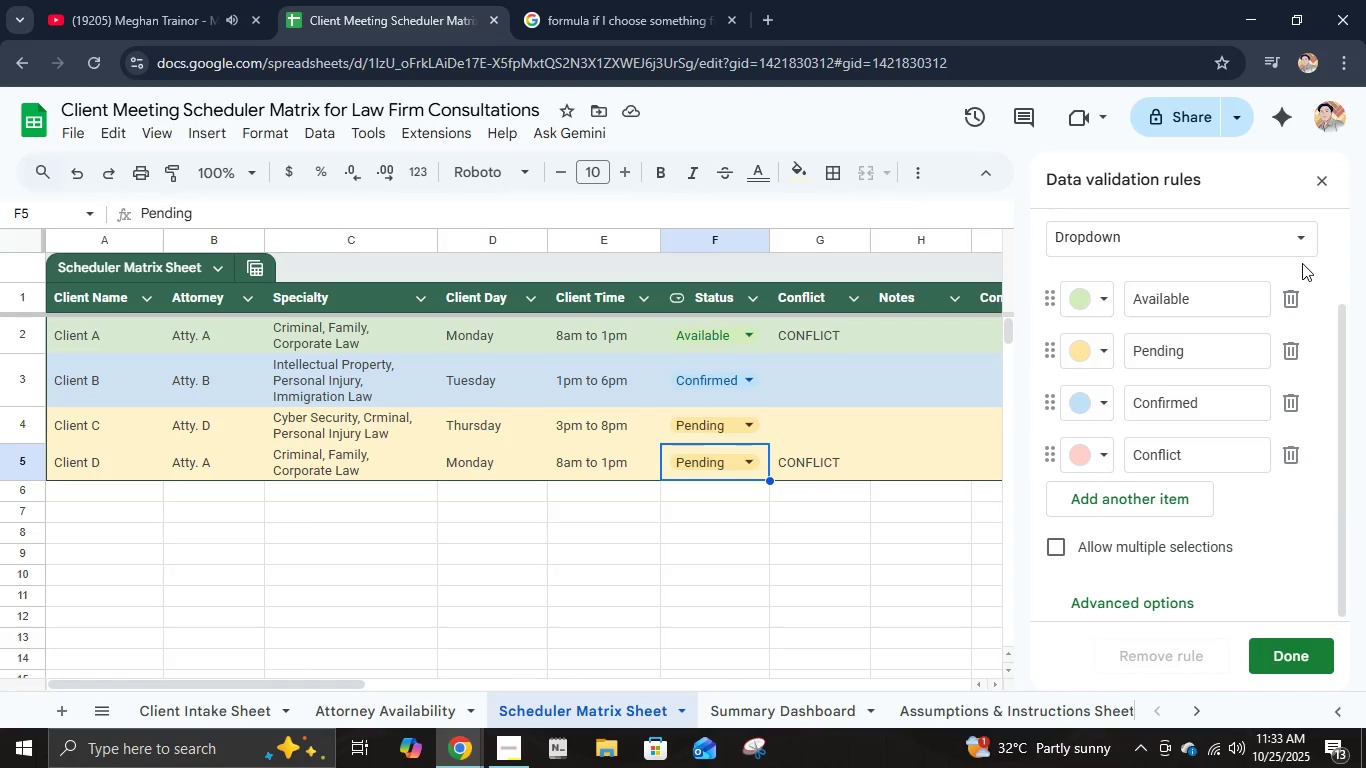 
wait(6.38)
 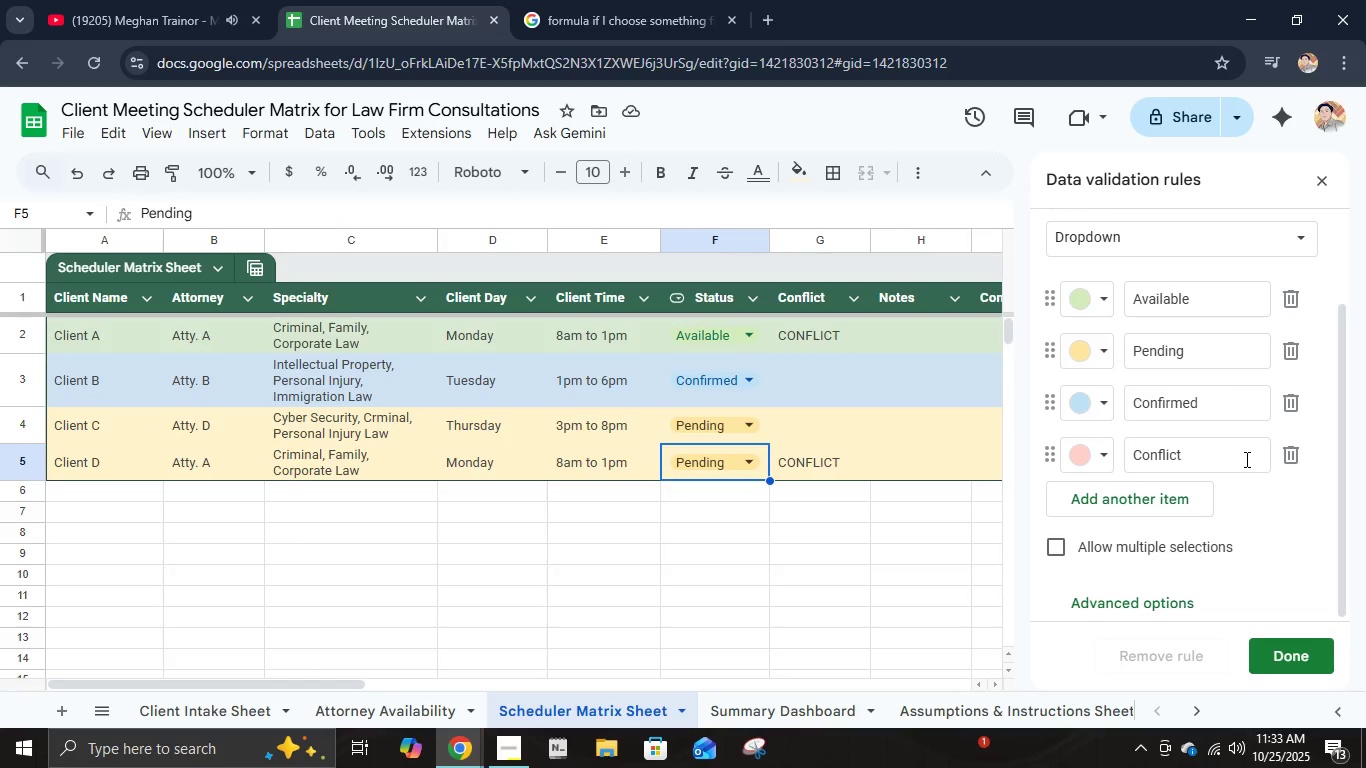 
left_click([1324, 193])
 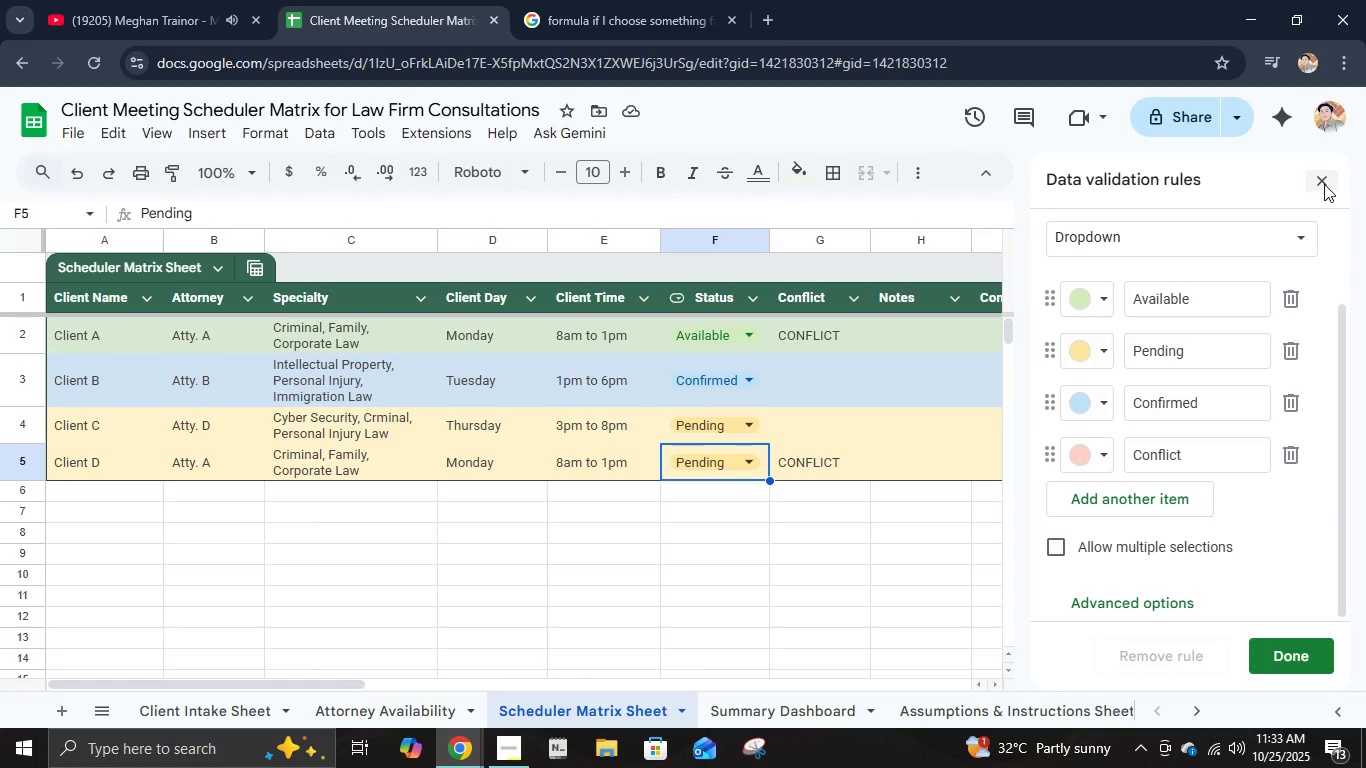 
left_click([1324, 184])
 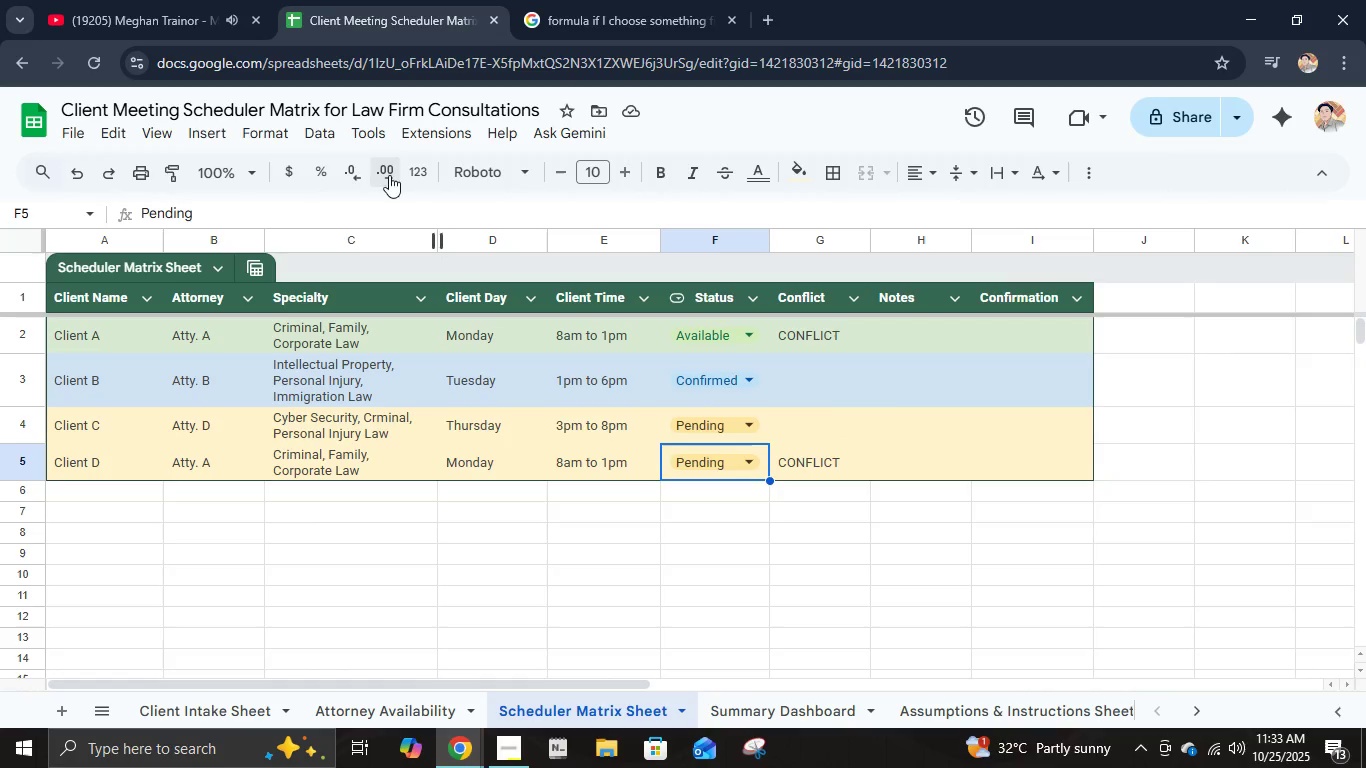 
left_click([285, 124])
 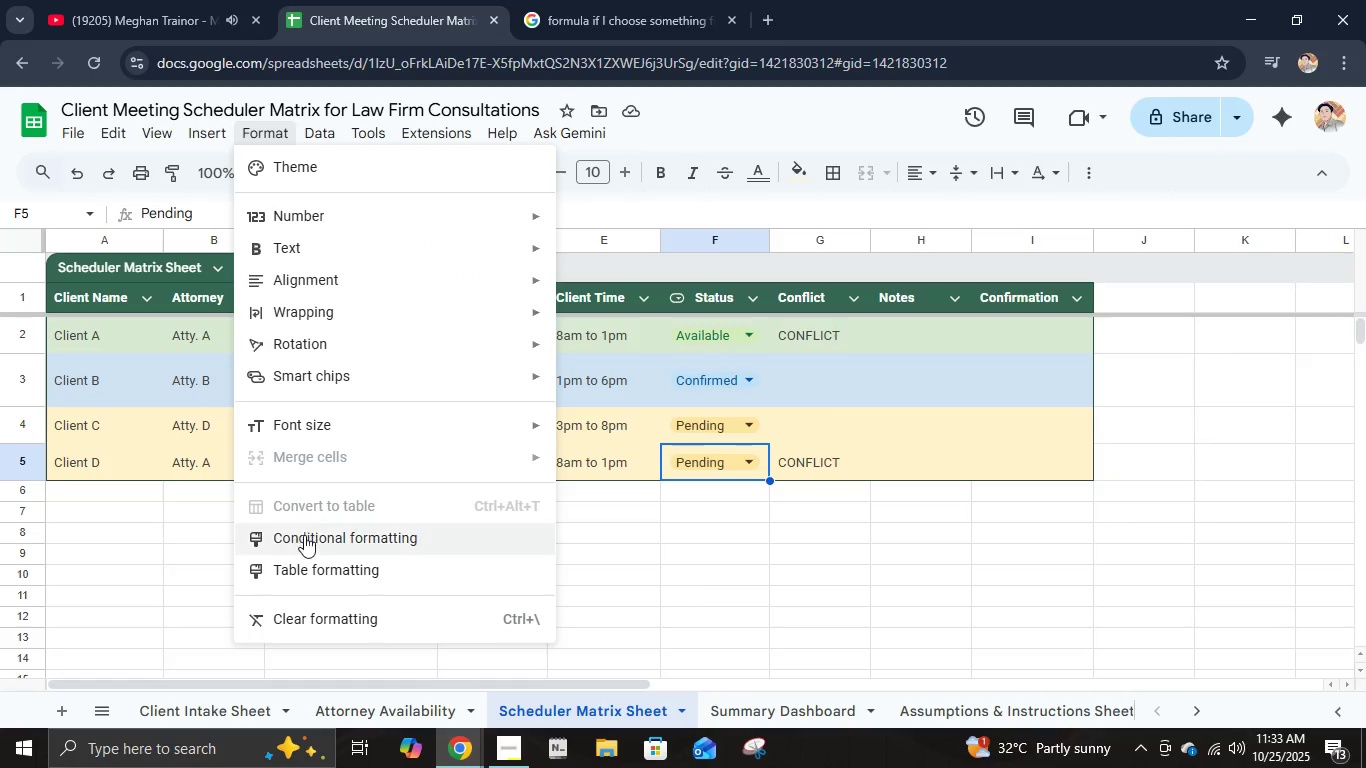 
left_click([307, 539])
 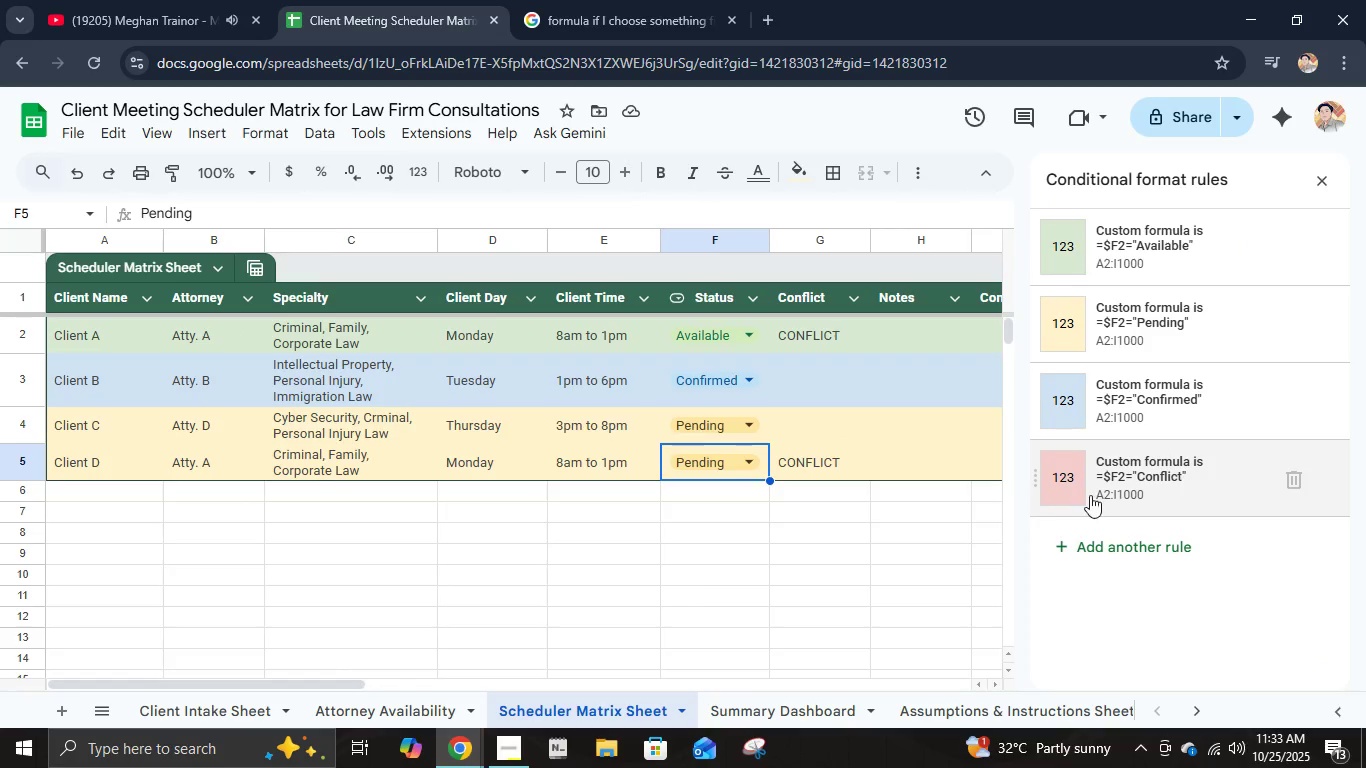 
double_click([1096, 493])
 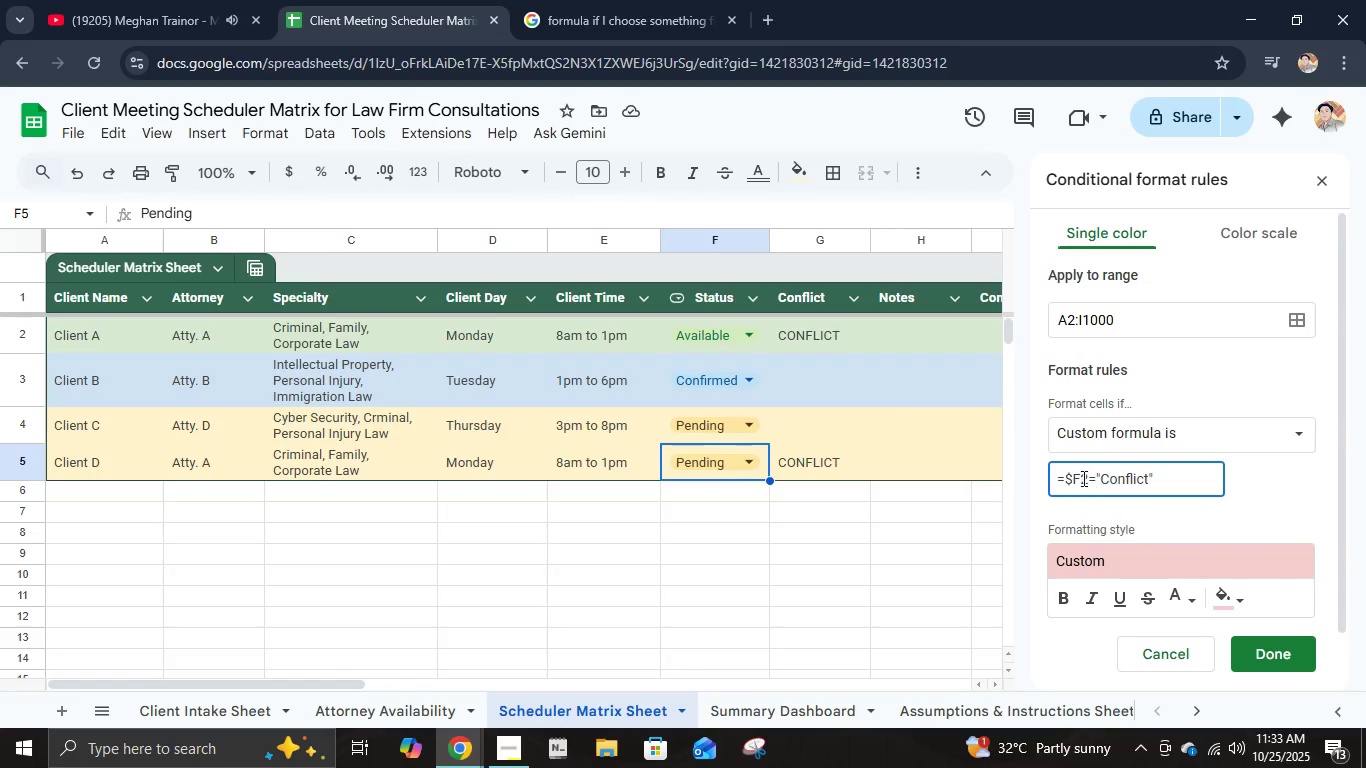 
left_click([1077, 479])
 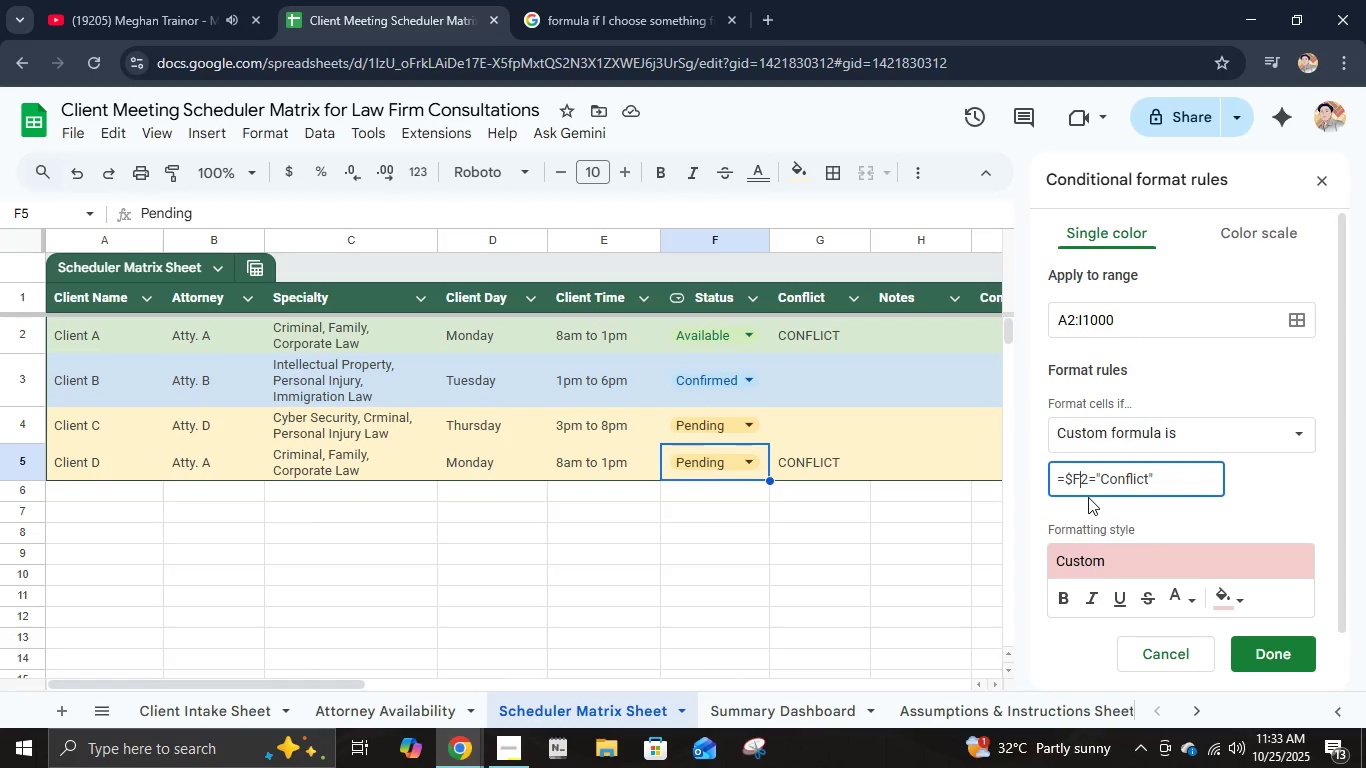 
key(Backspace)
 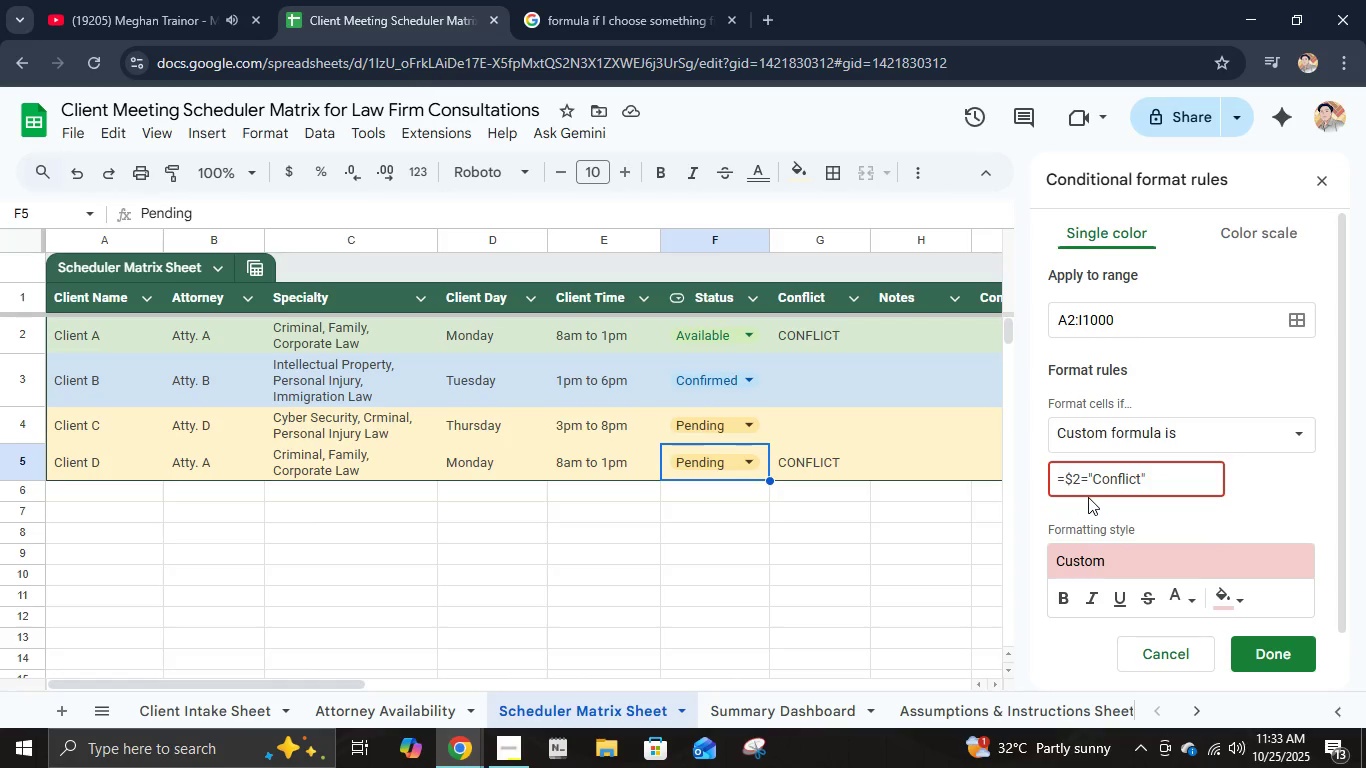 
key(Shift+G)
 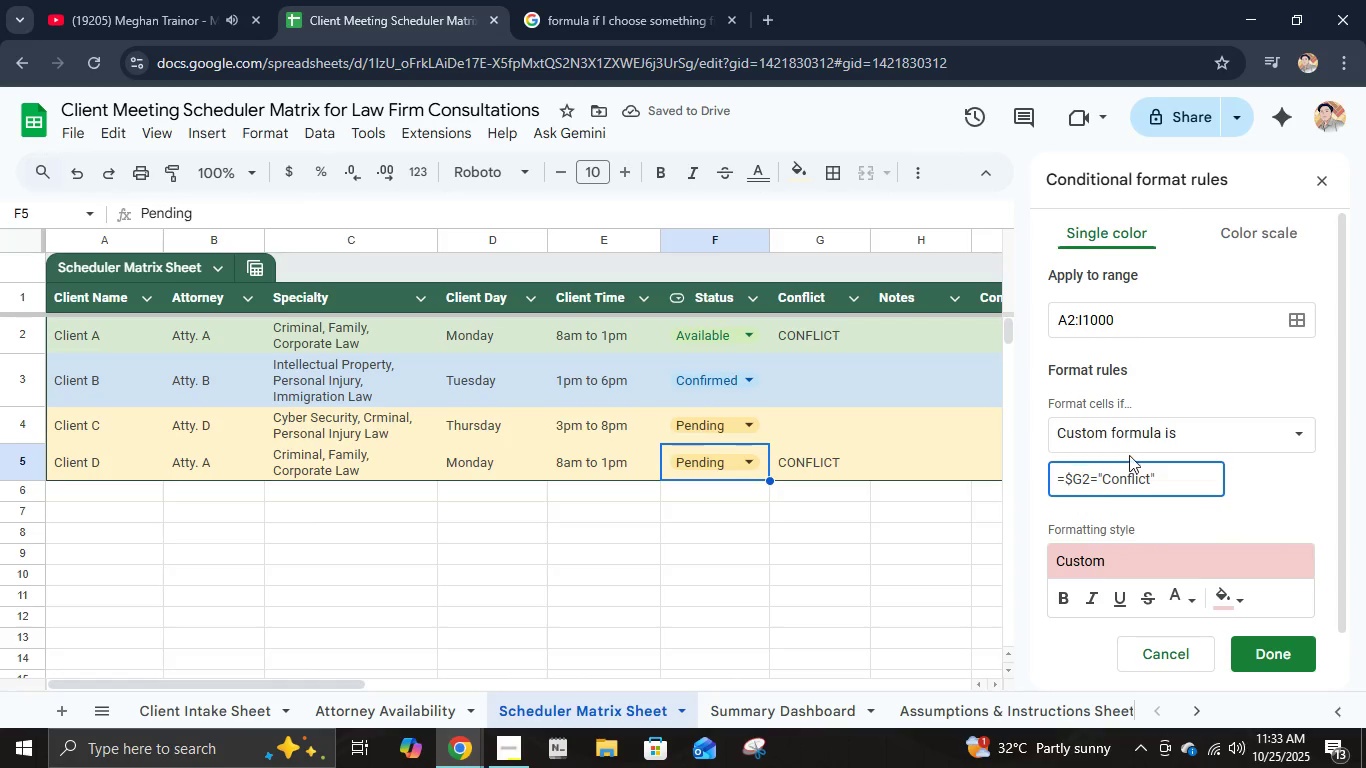 
wait(6.06)
 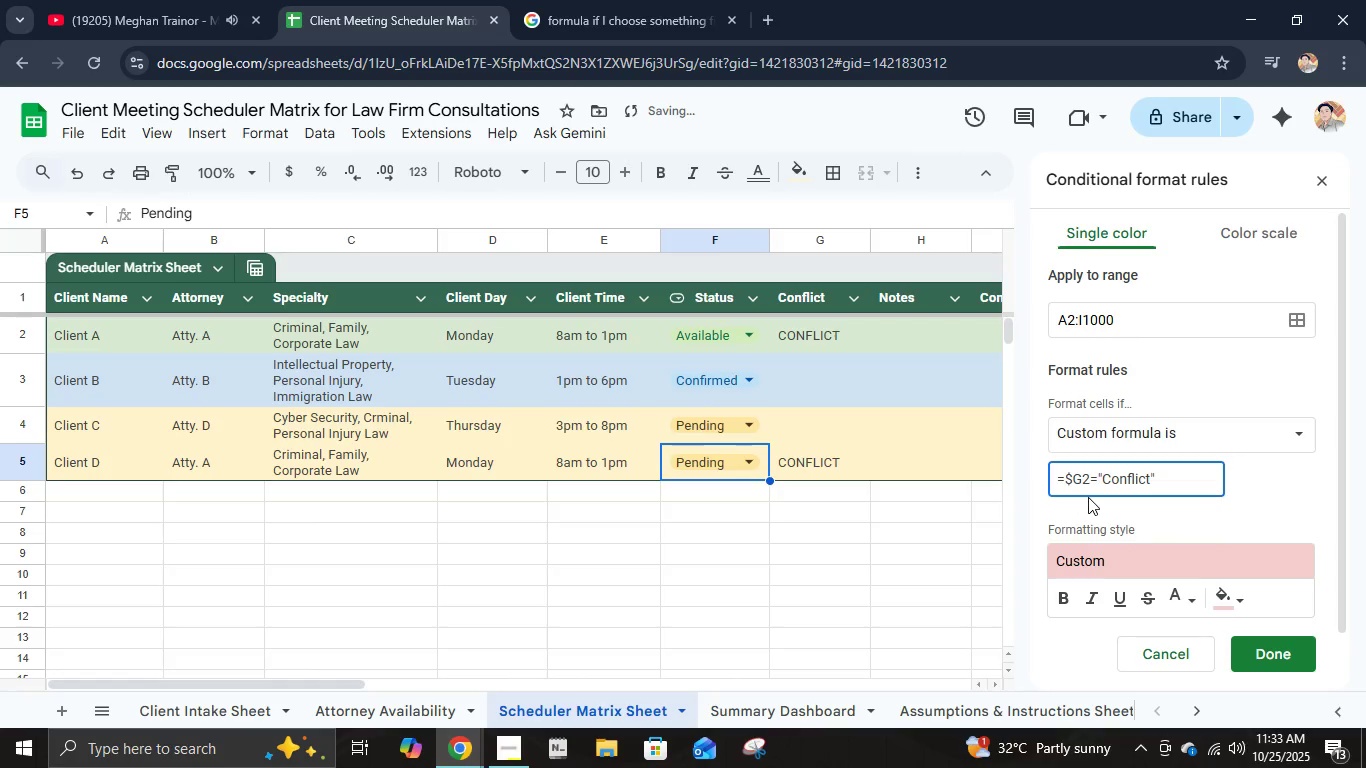 
left_click([1088, 603])
 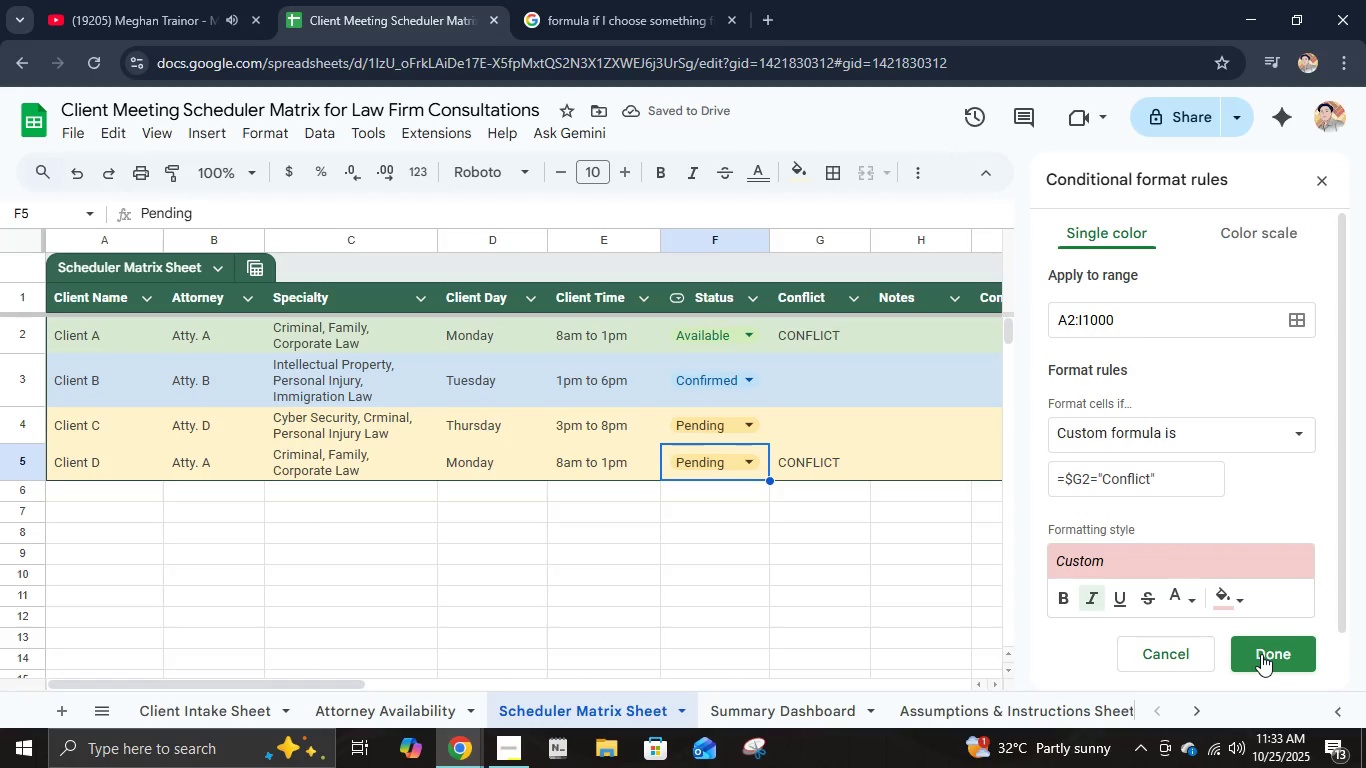 
left_click([1262, 655])
 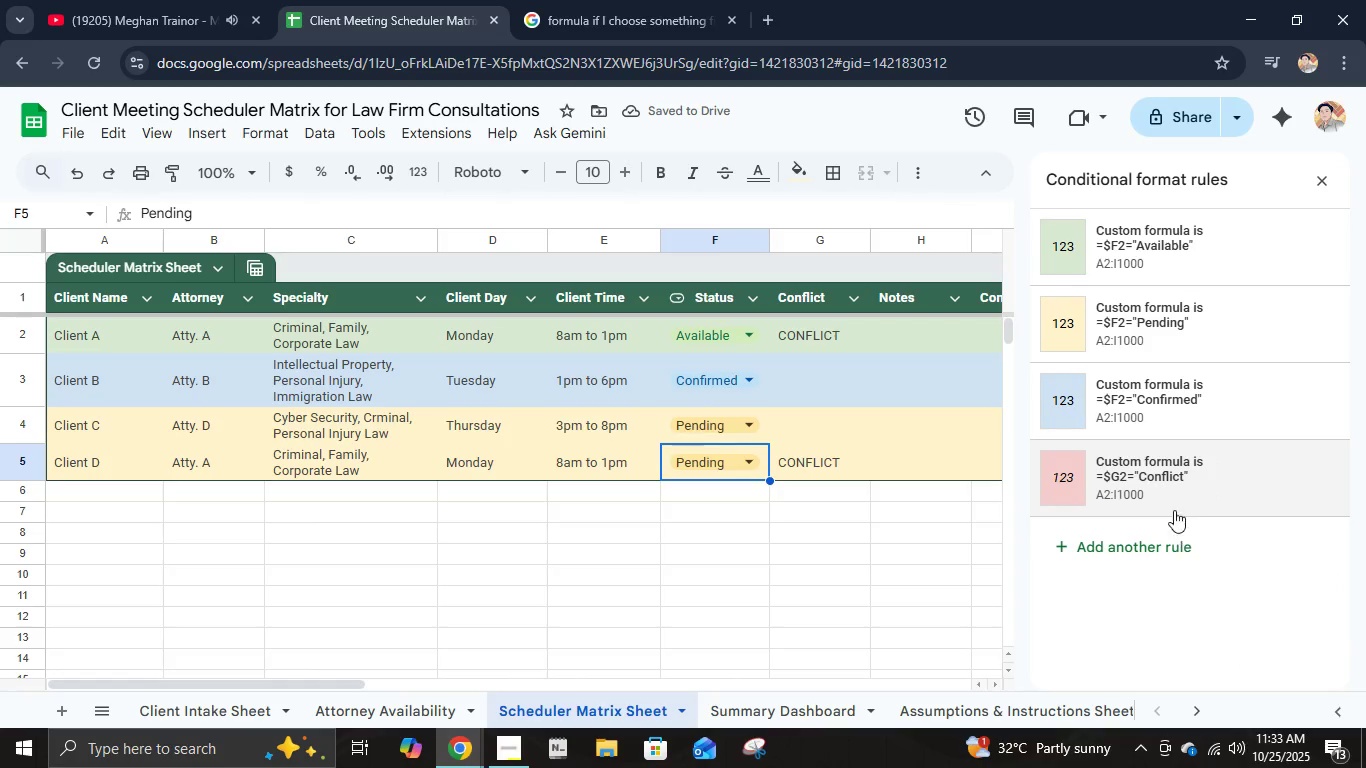 
double_click([1170, 497])
 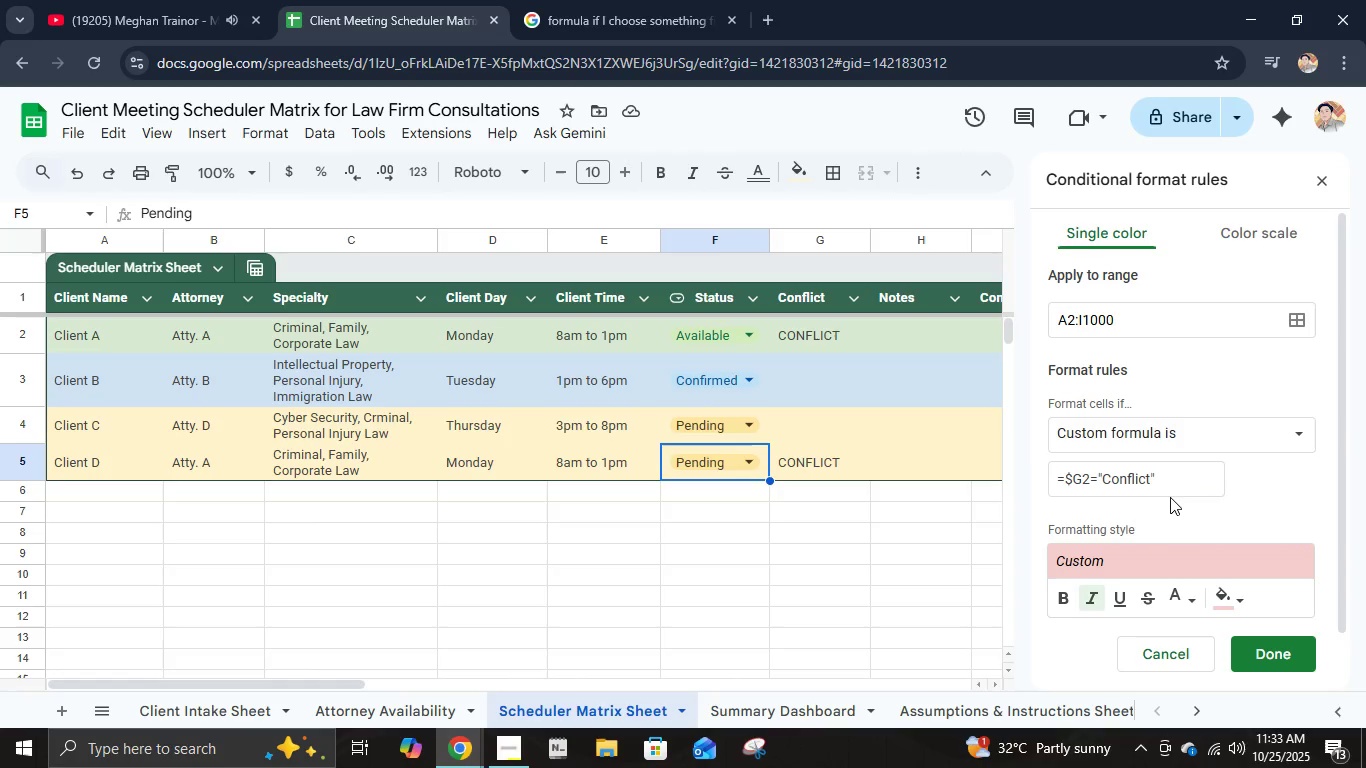 
wait(8.02)
 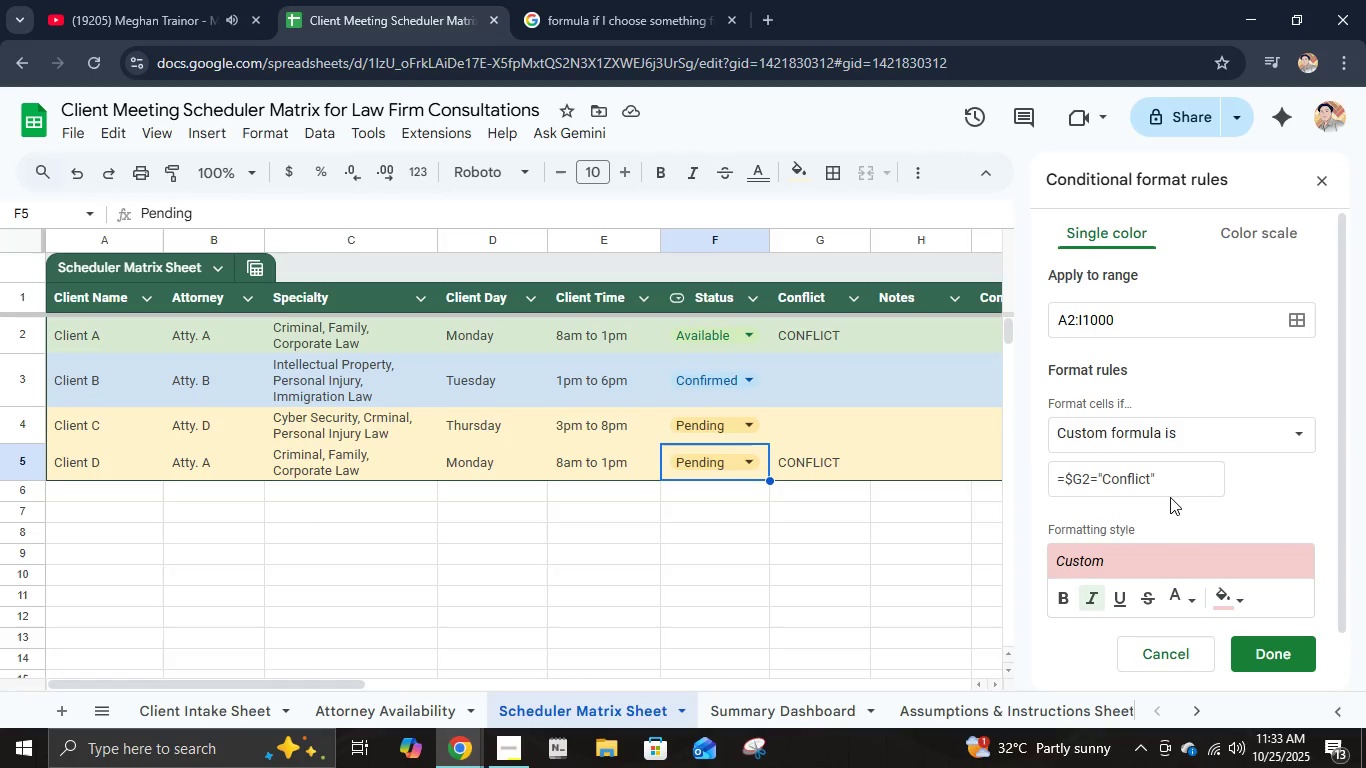 
left_click_drag(start_coordinate=[1144, 482], to_coordinate=[1107, 479])
 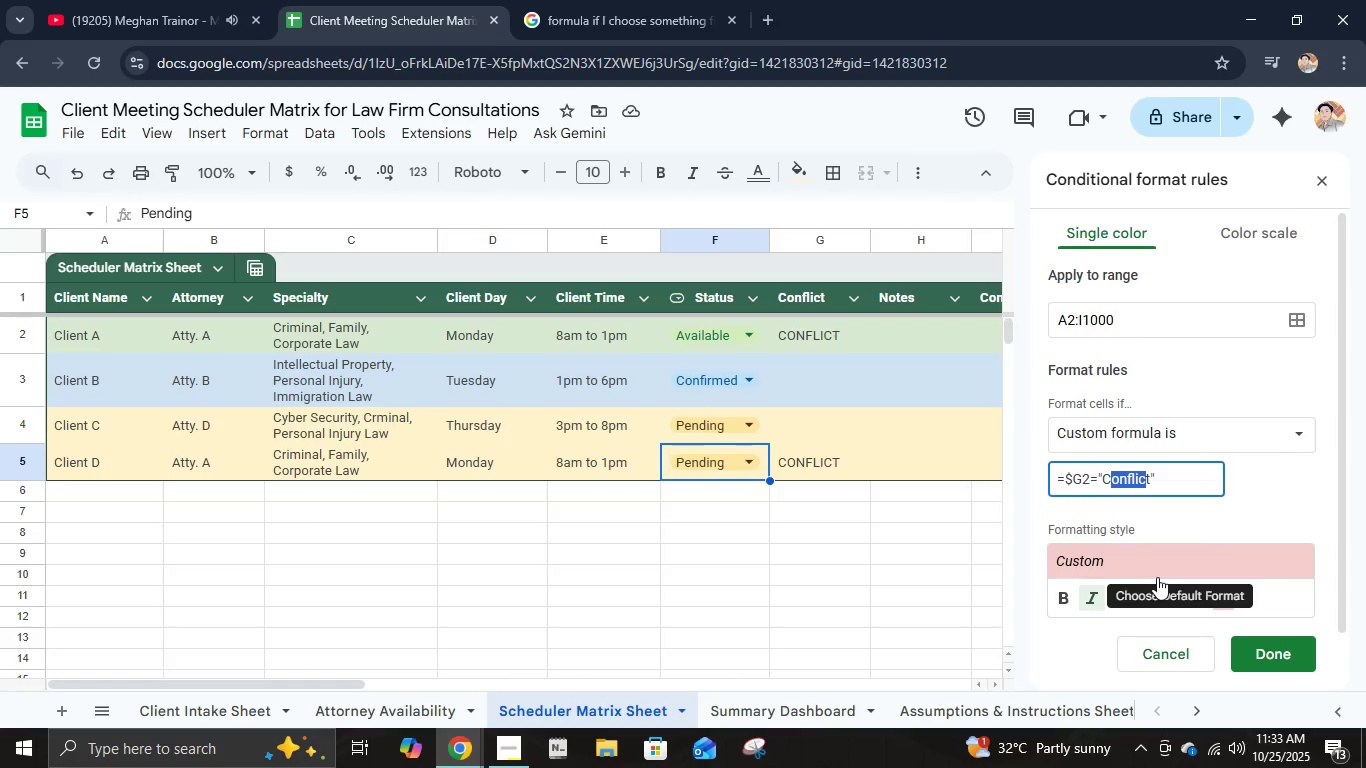 
type(ONFLICT)
 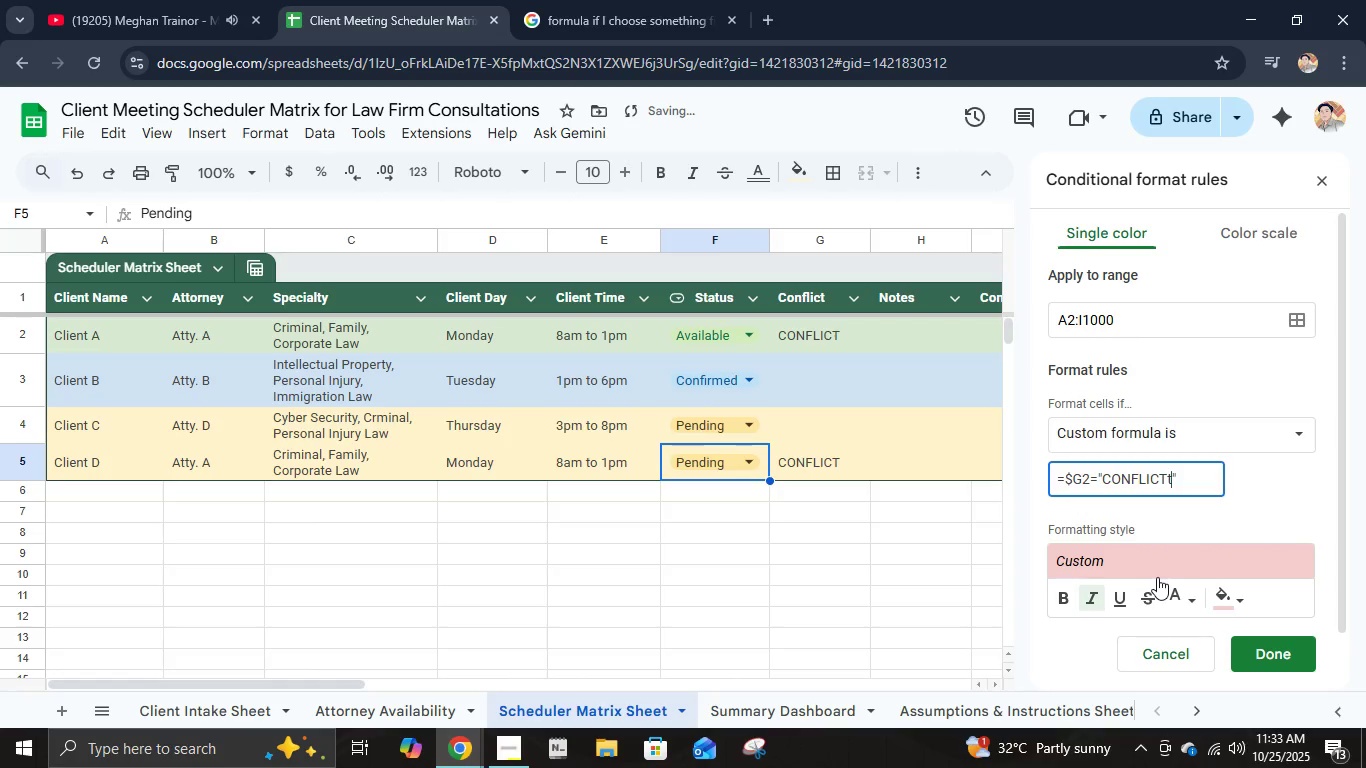 
key(ArrowRight)
 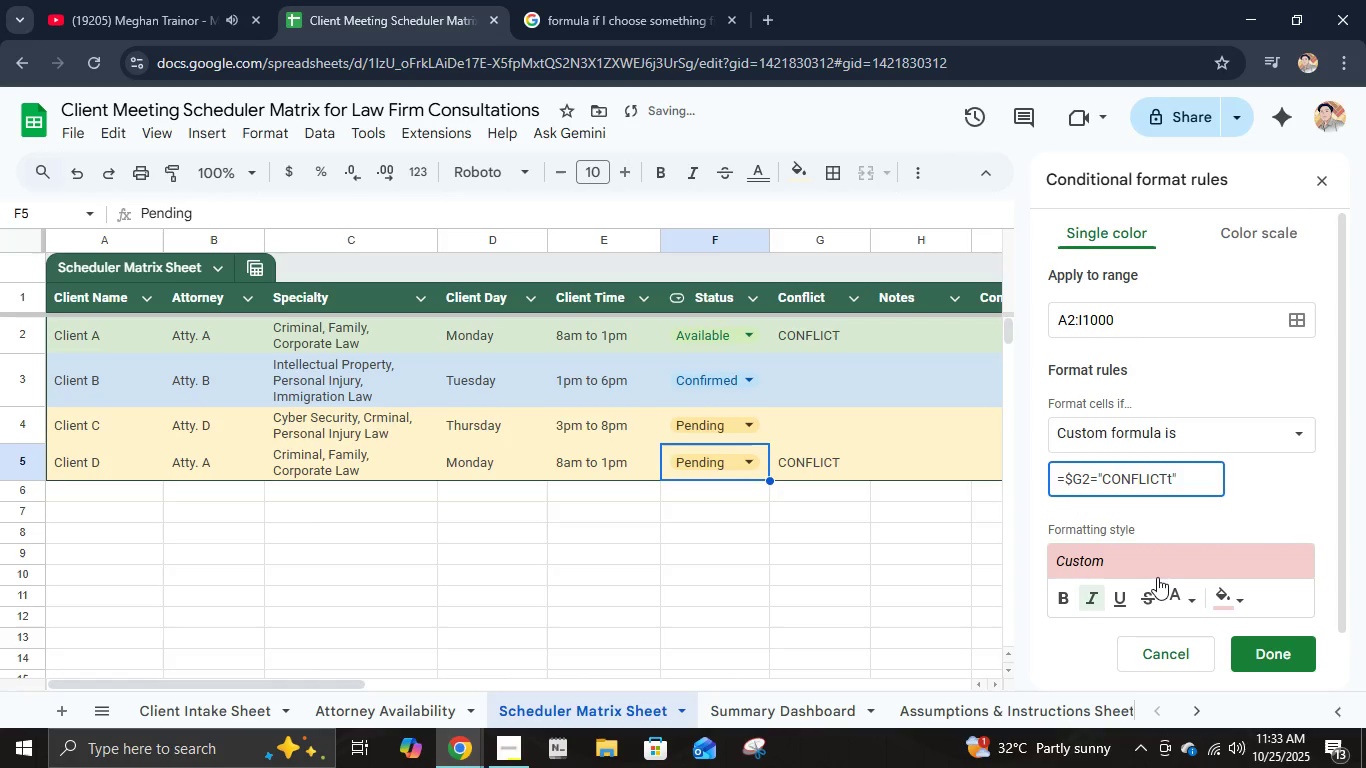 
key(Backspace)
 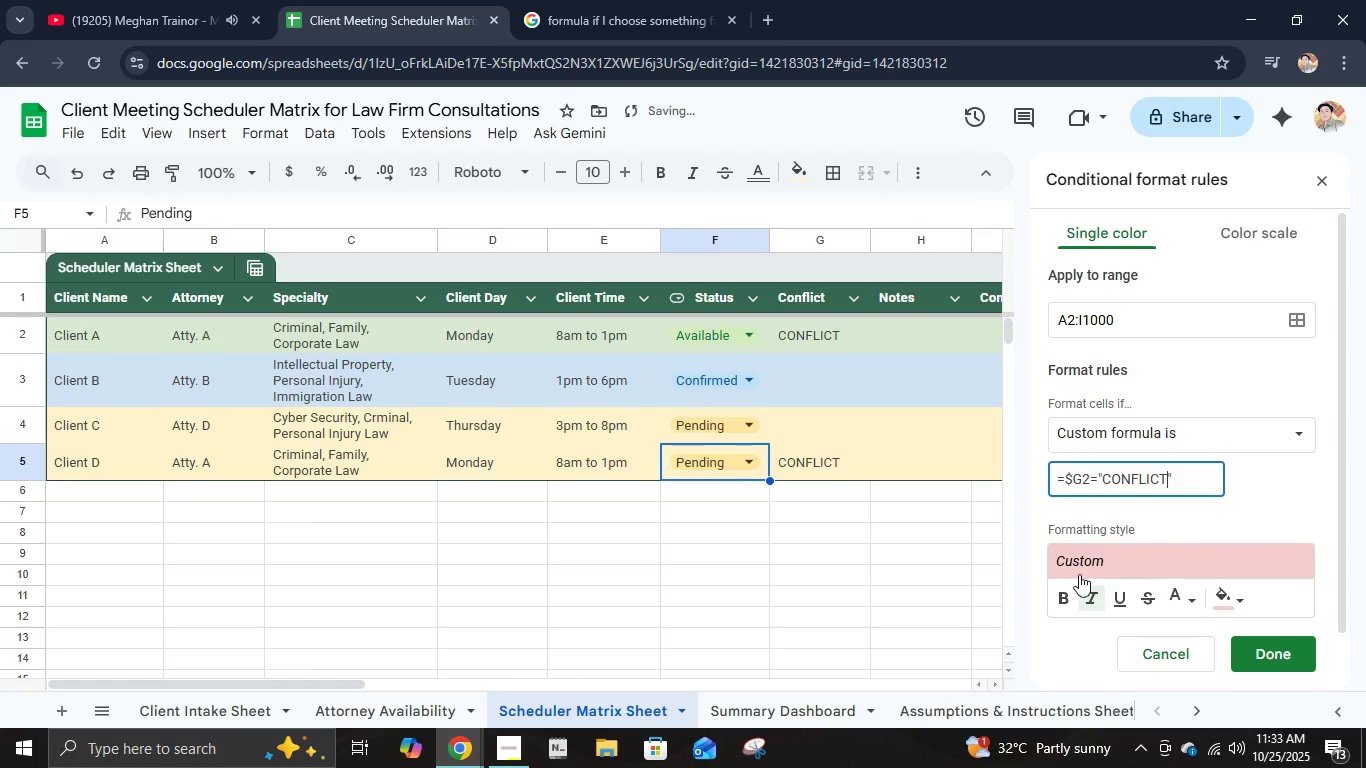 
left_click([1067, 594])
 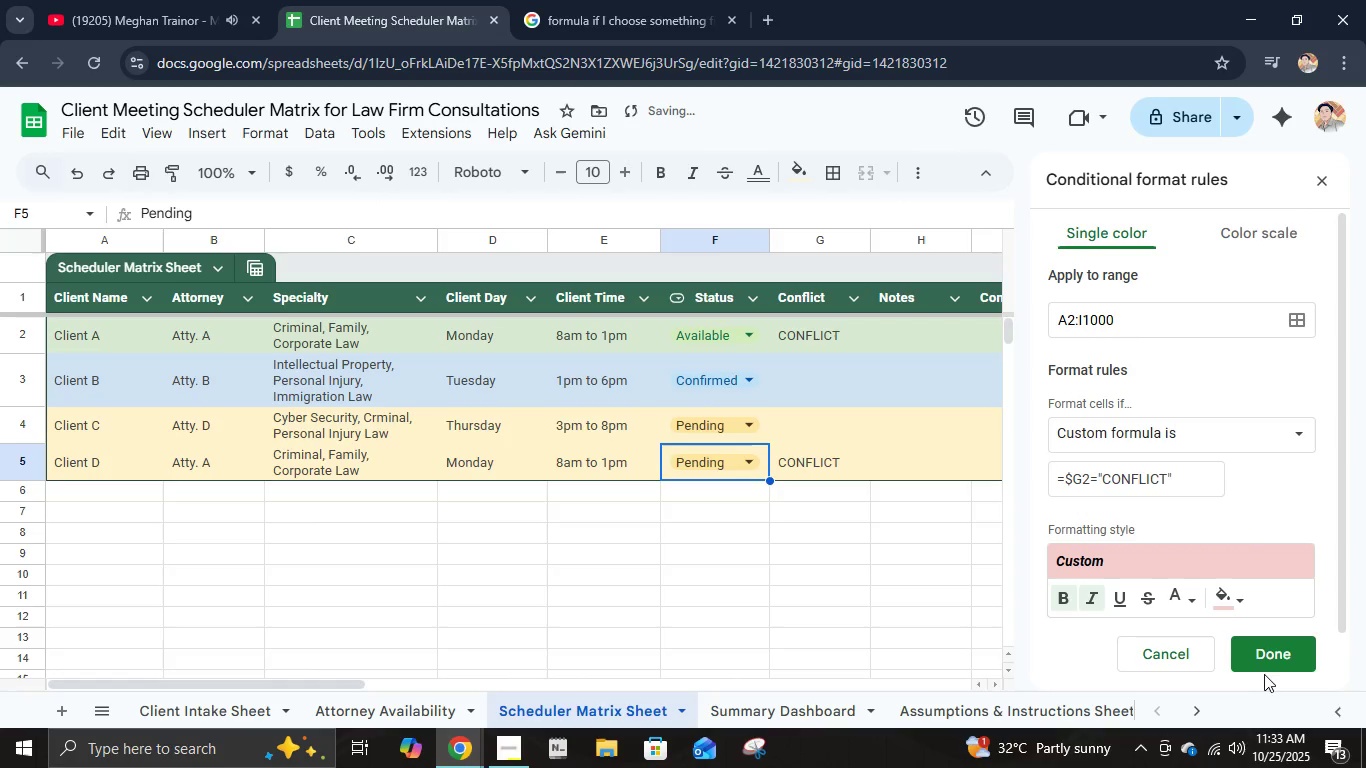 
left_click([1264, 663])
 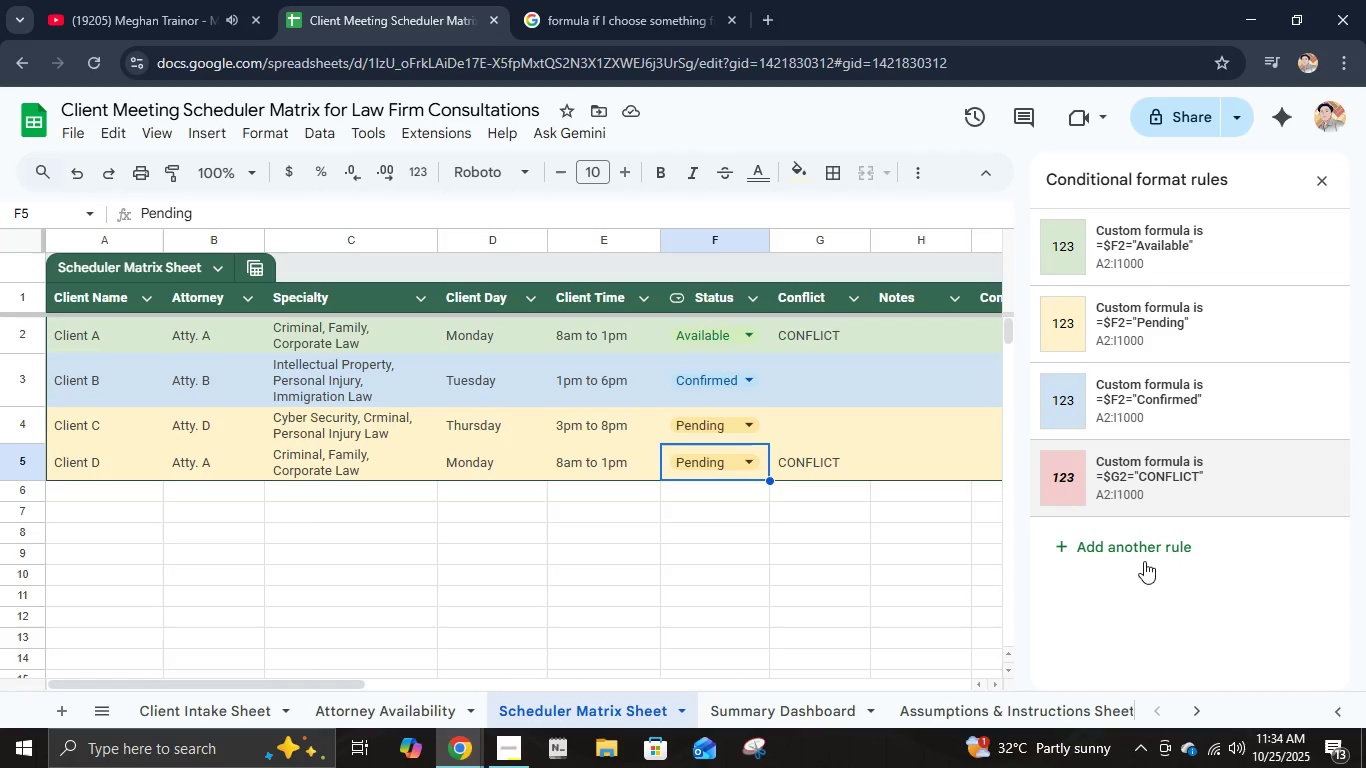 
wait(6.5)
 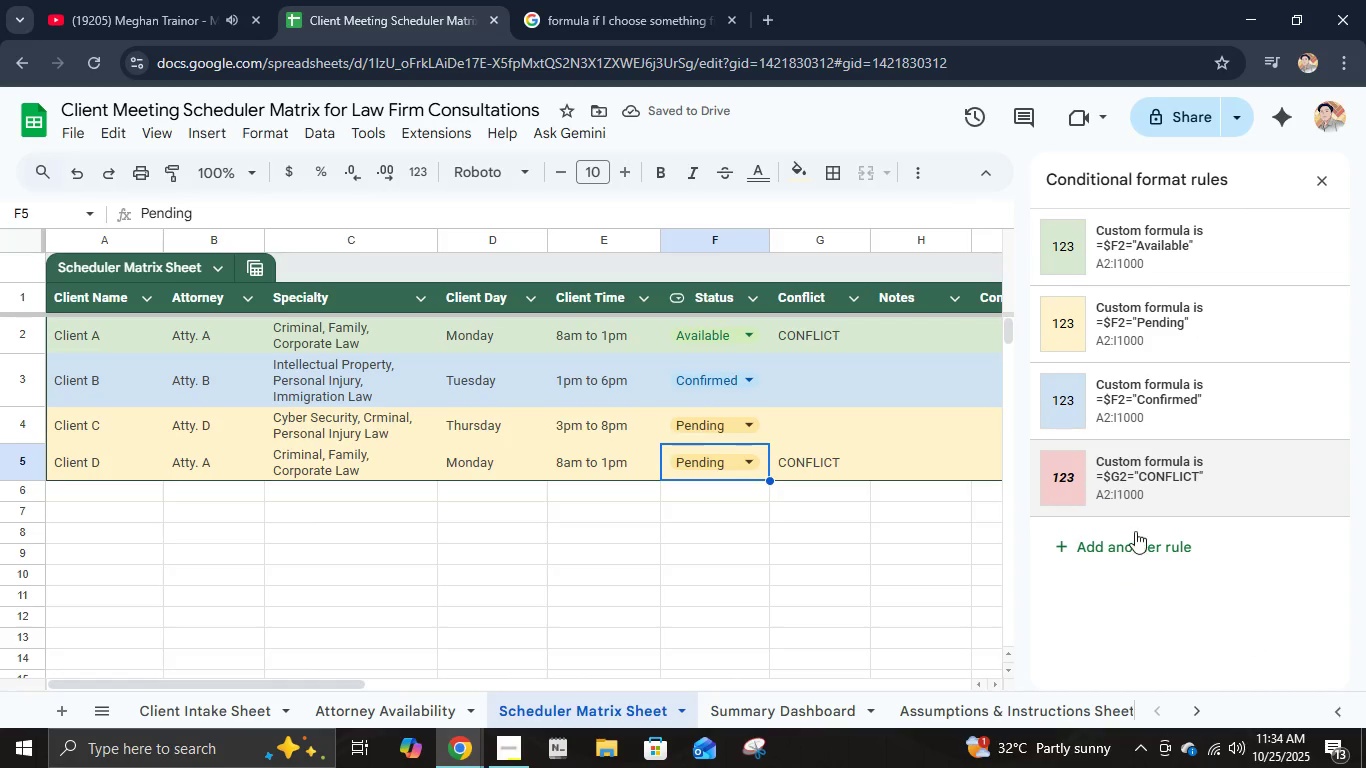 
left_click([743, 460])
 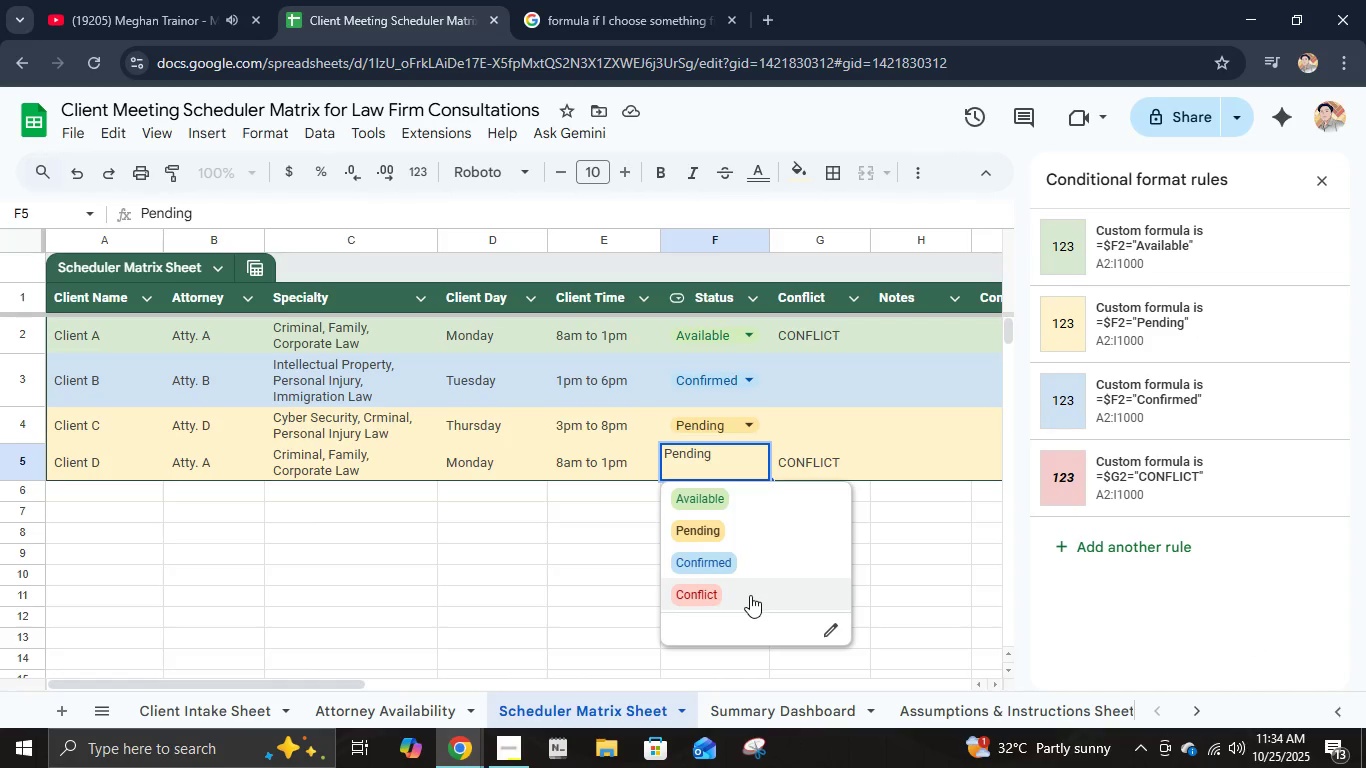 
left_click([750, 595])
 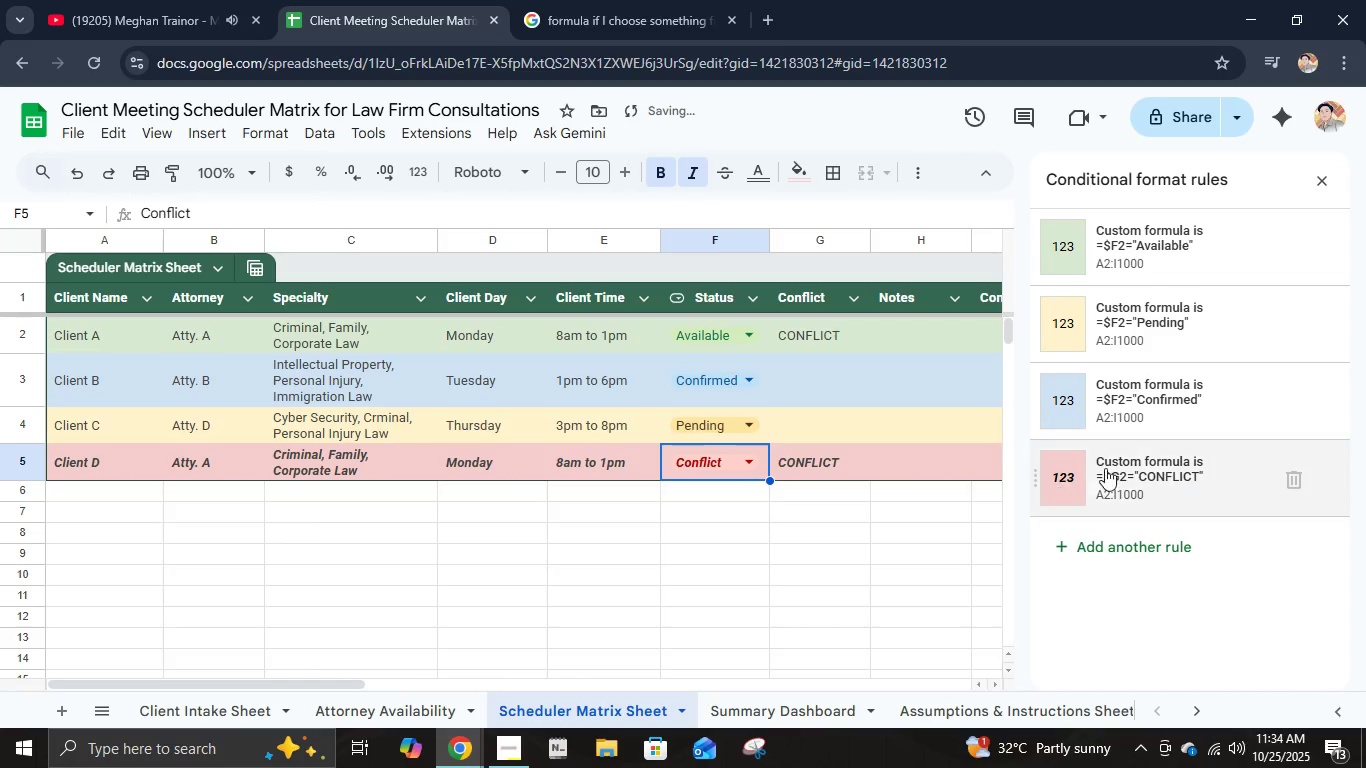 
left_click([1182, 484])
 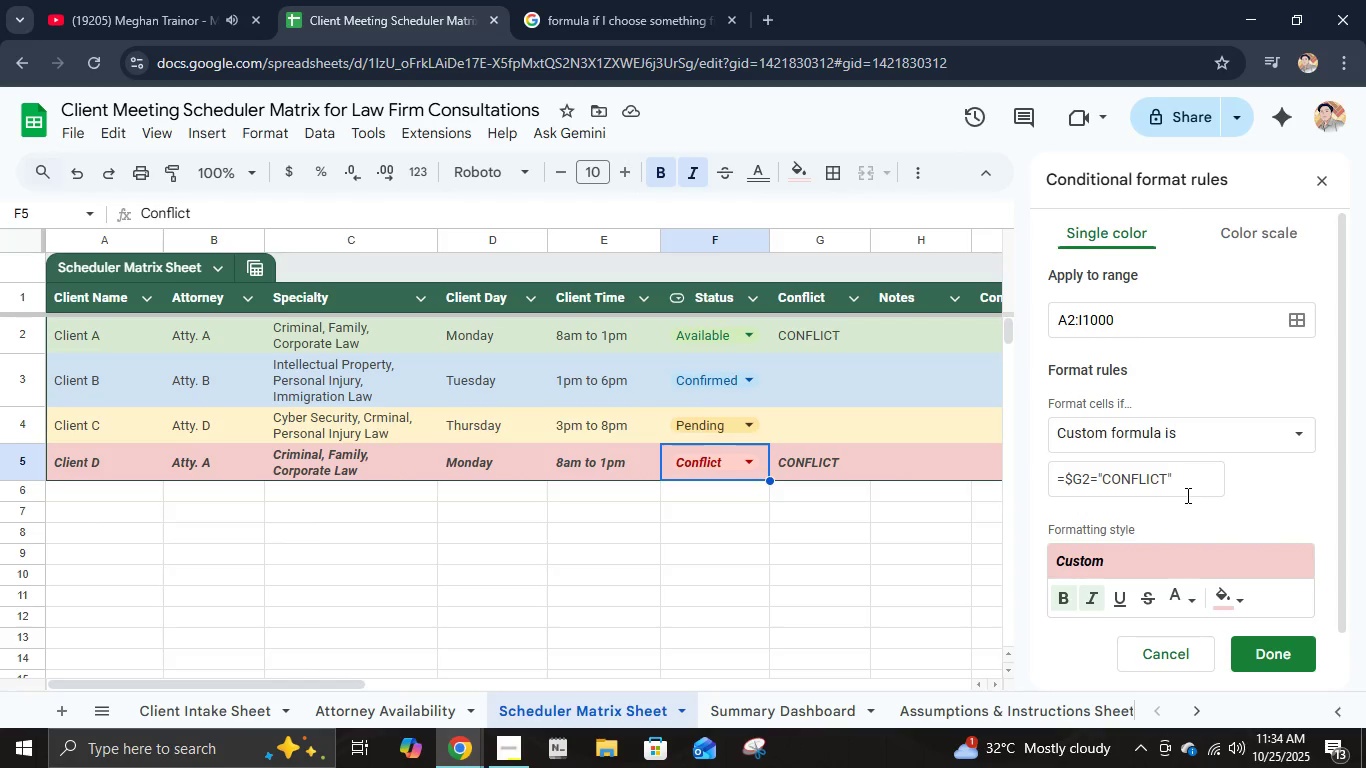 
wait(6.31)
 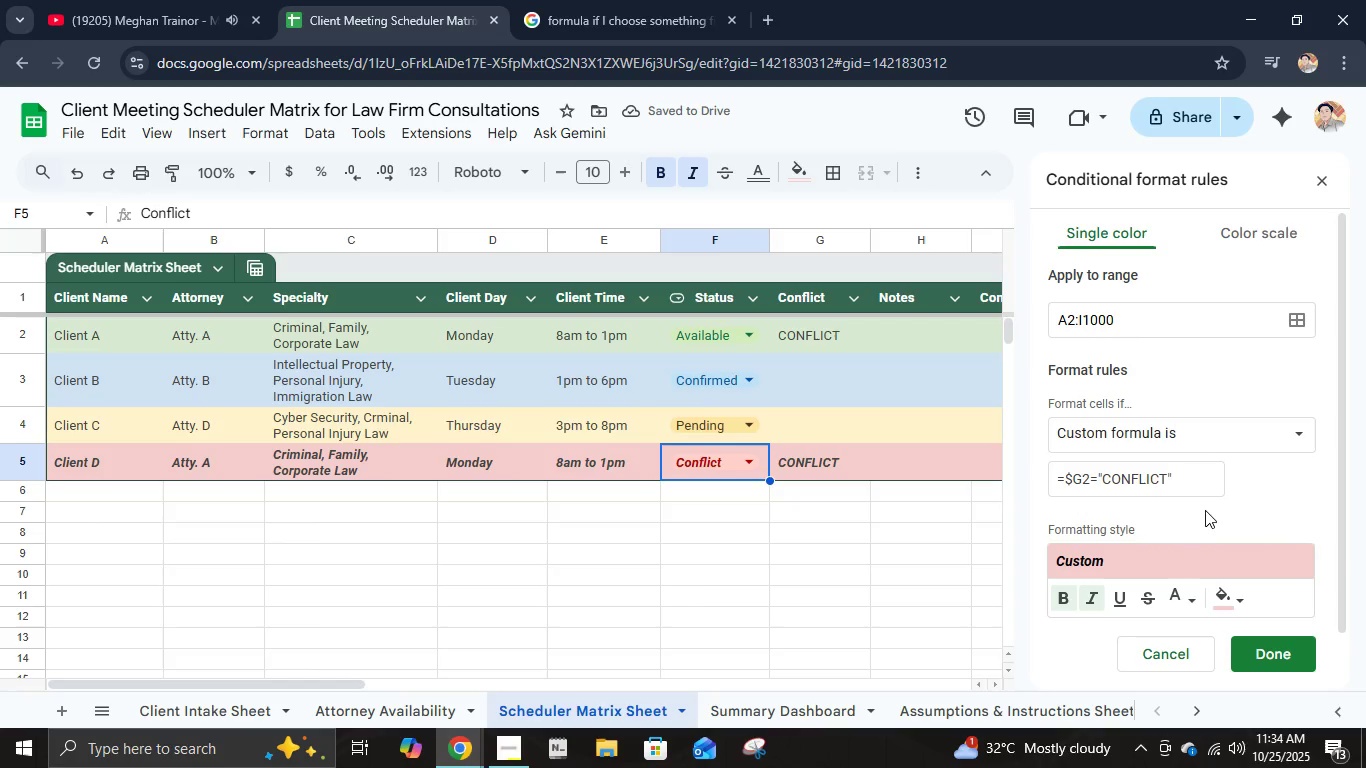 
mouse_move([1187, 562])
 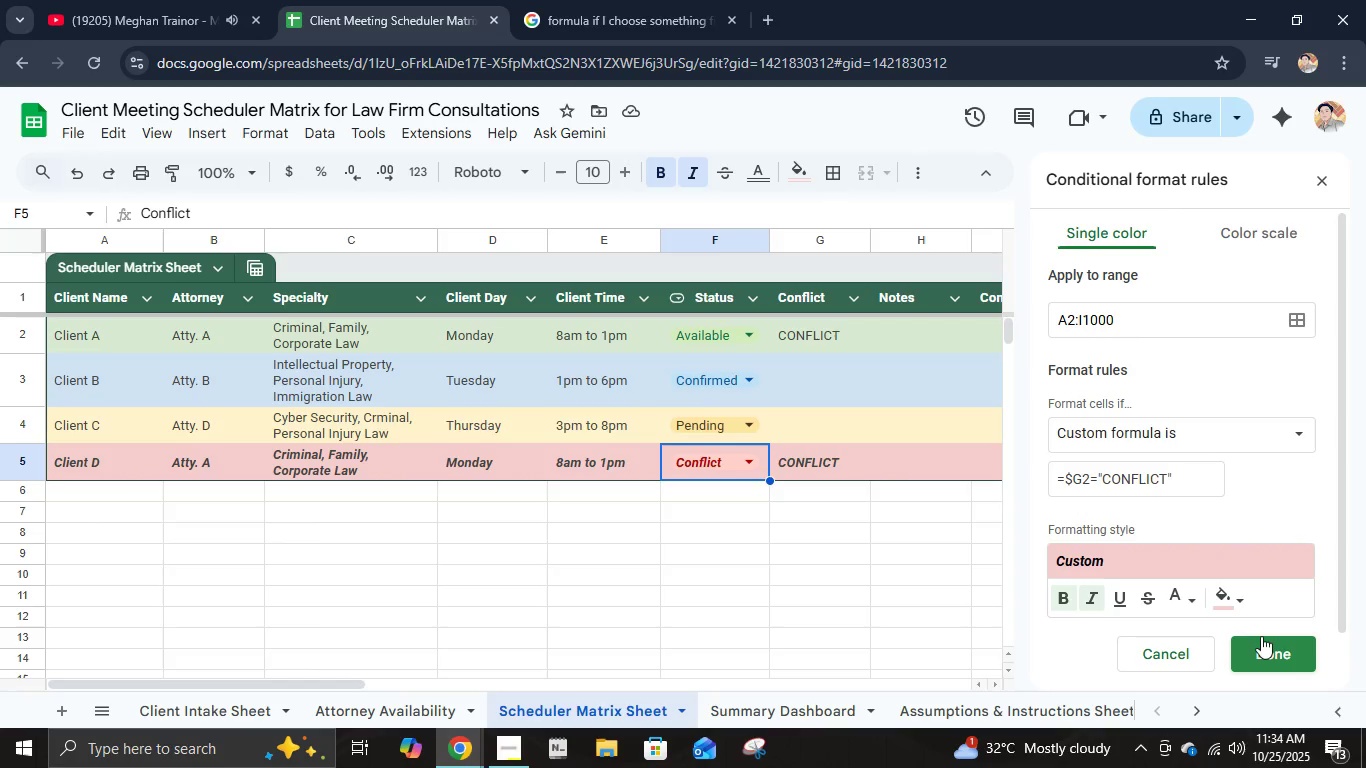 
left_click([1261, 636])
 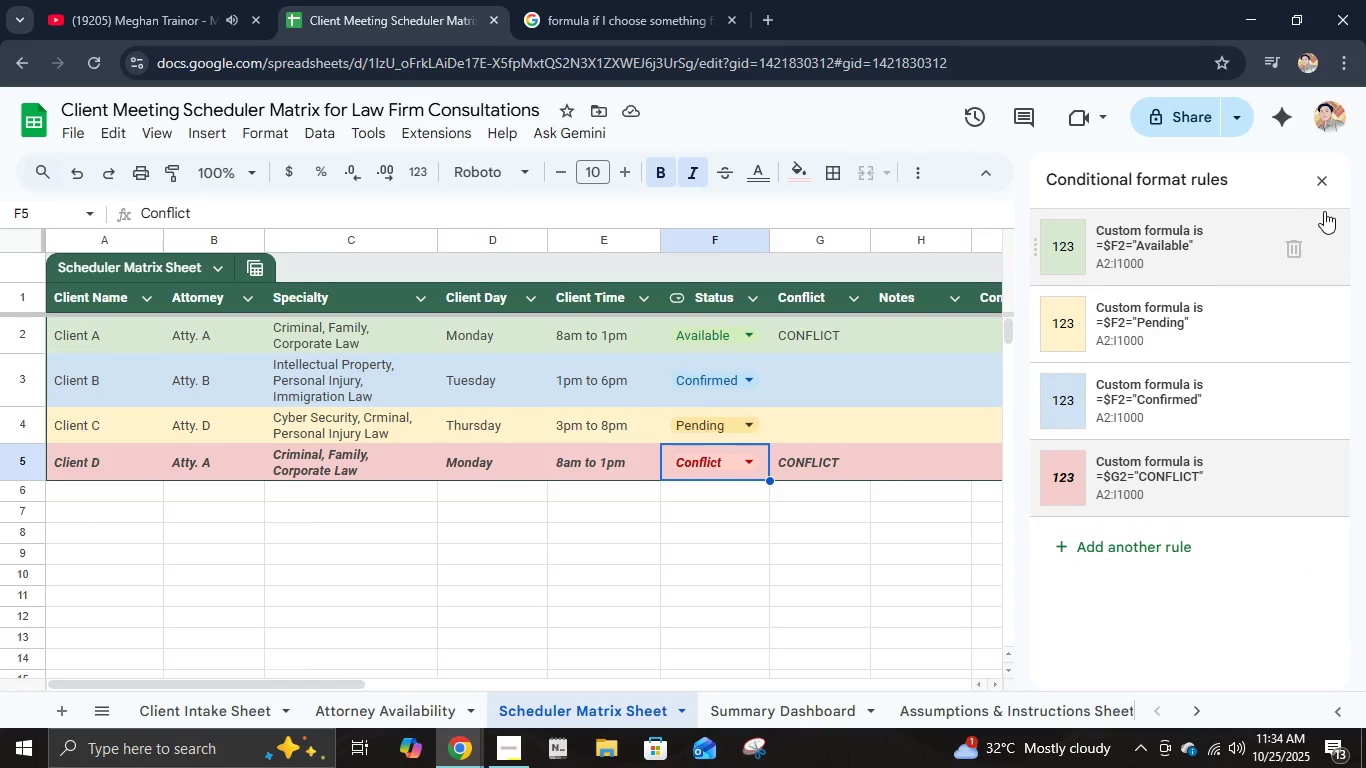 
left_click([1324, 183])
 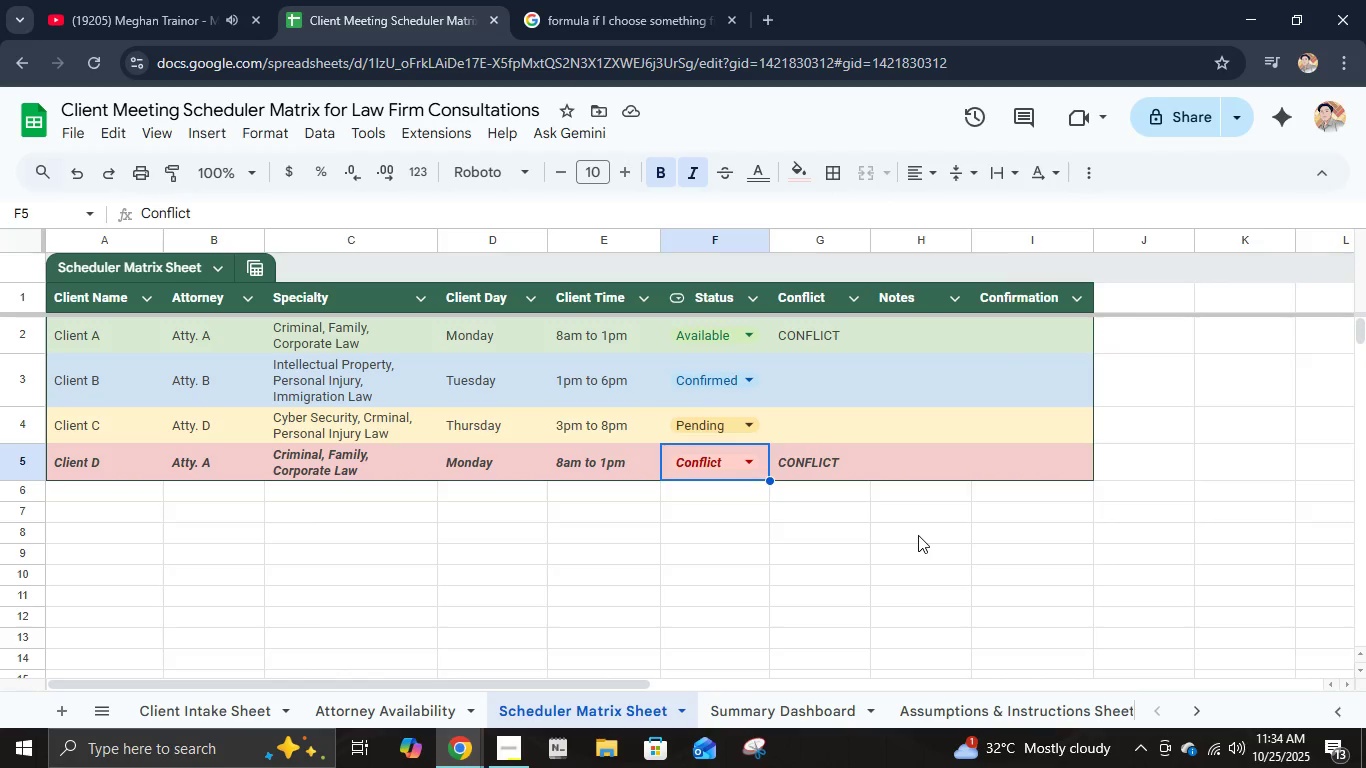 
left_click([918, 535])
 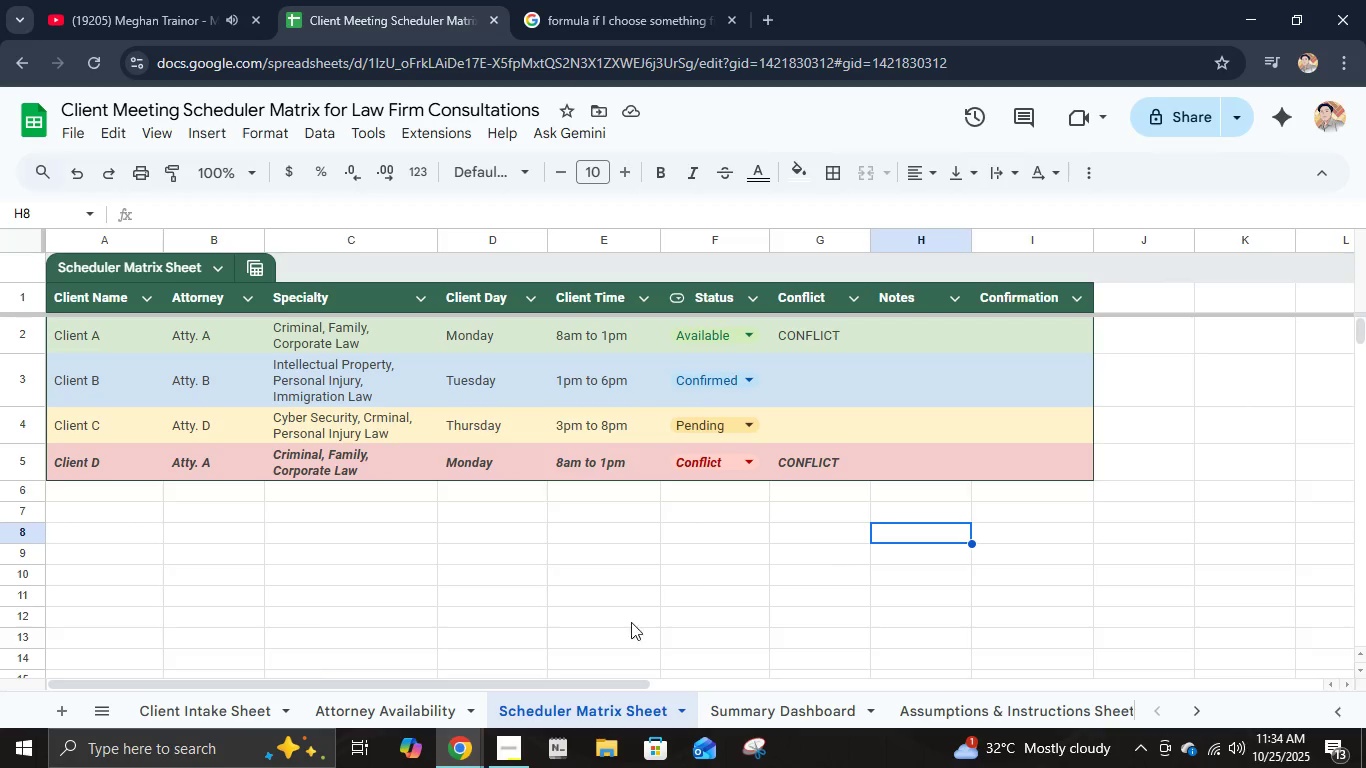 
left_click([765, 701])
 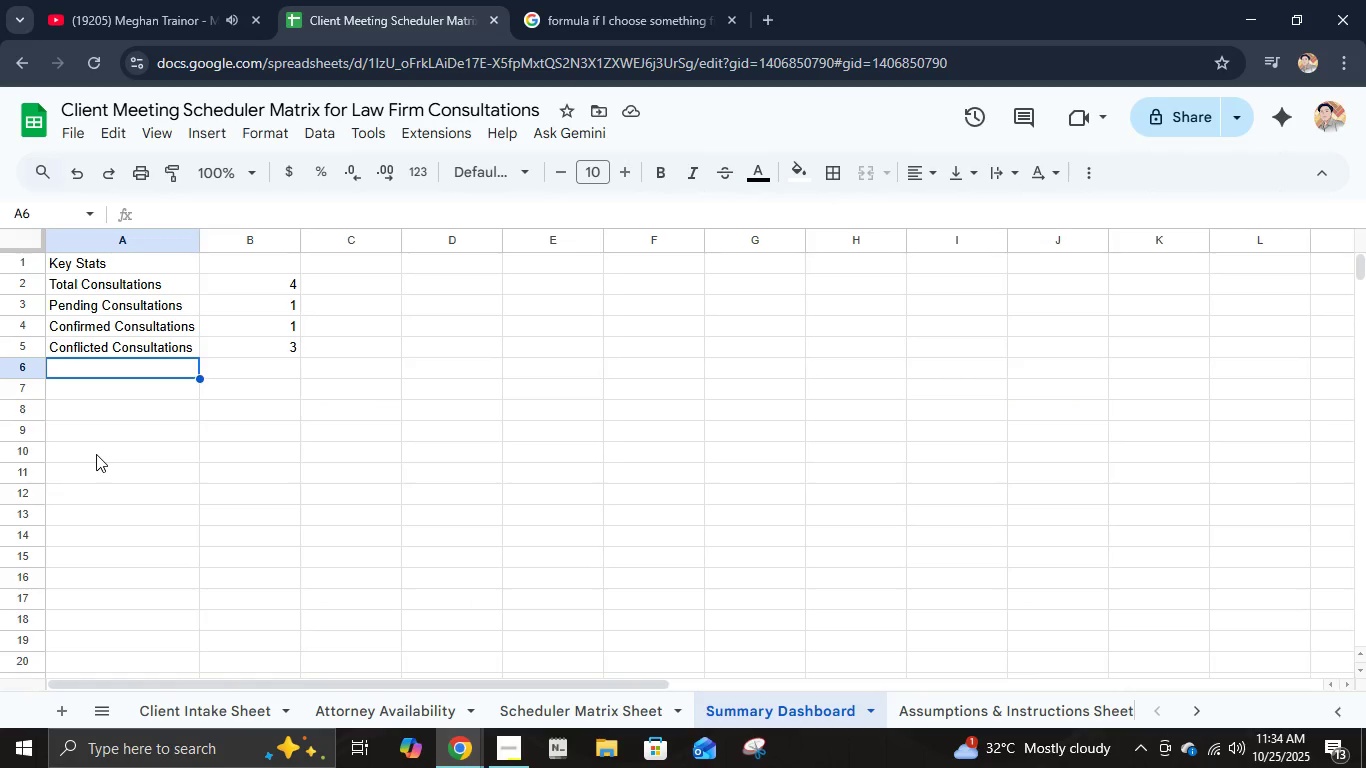 
type(Most V)
key(Backspace)
type(Bood)
key(Backspace)
type(kee )
key(Backspace)
key(Backspace)
type(d Attory)
key(Backspace)
type(ney)
 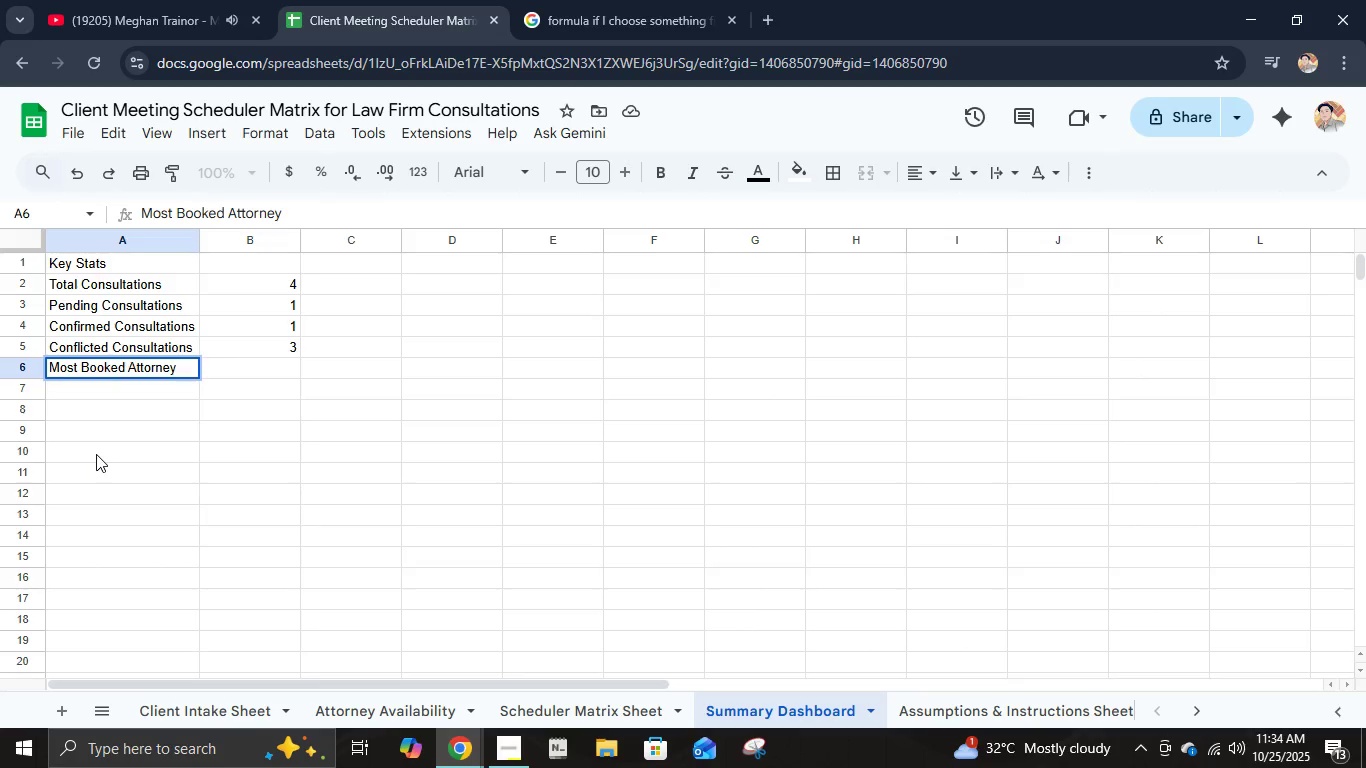 
key(ArrowRight)
 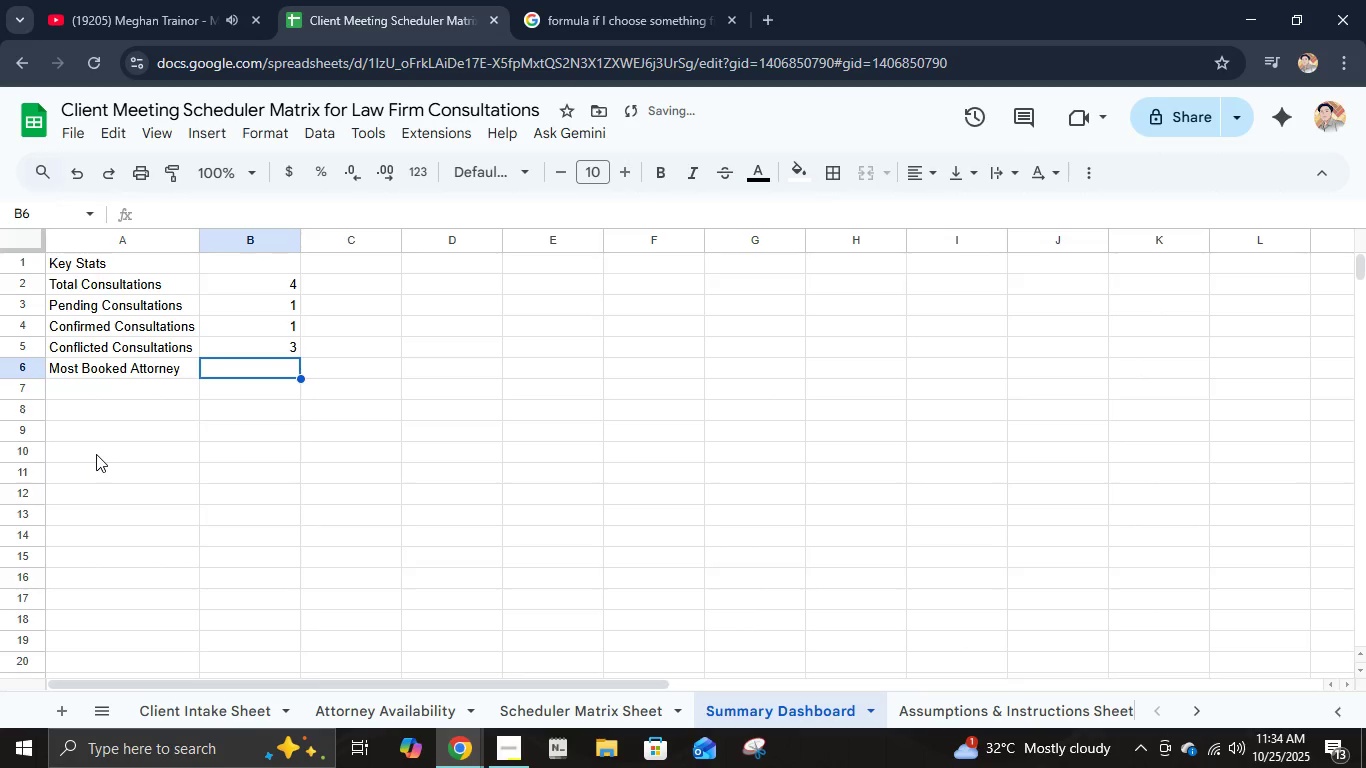 
type(=INDEX('s)
key(Backspace)
type(Scheduler Matrix Sheet:)
key(Backspace)
type('!B:@)
key(Backspace)
key(Backspace)
type(2:B, 'Scheduler Matris)
key(Backspace)
type(x Sheet'!)
 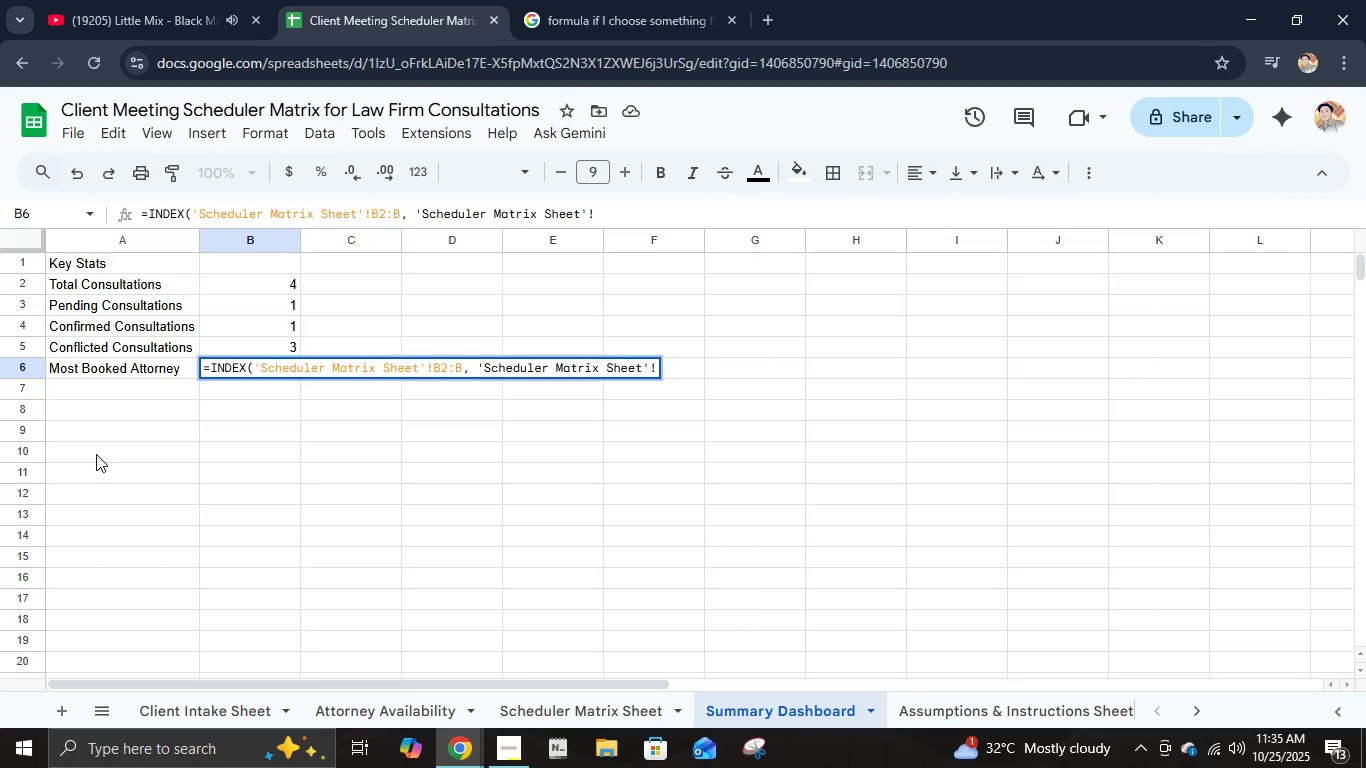 
type(B2:B, 0))))
 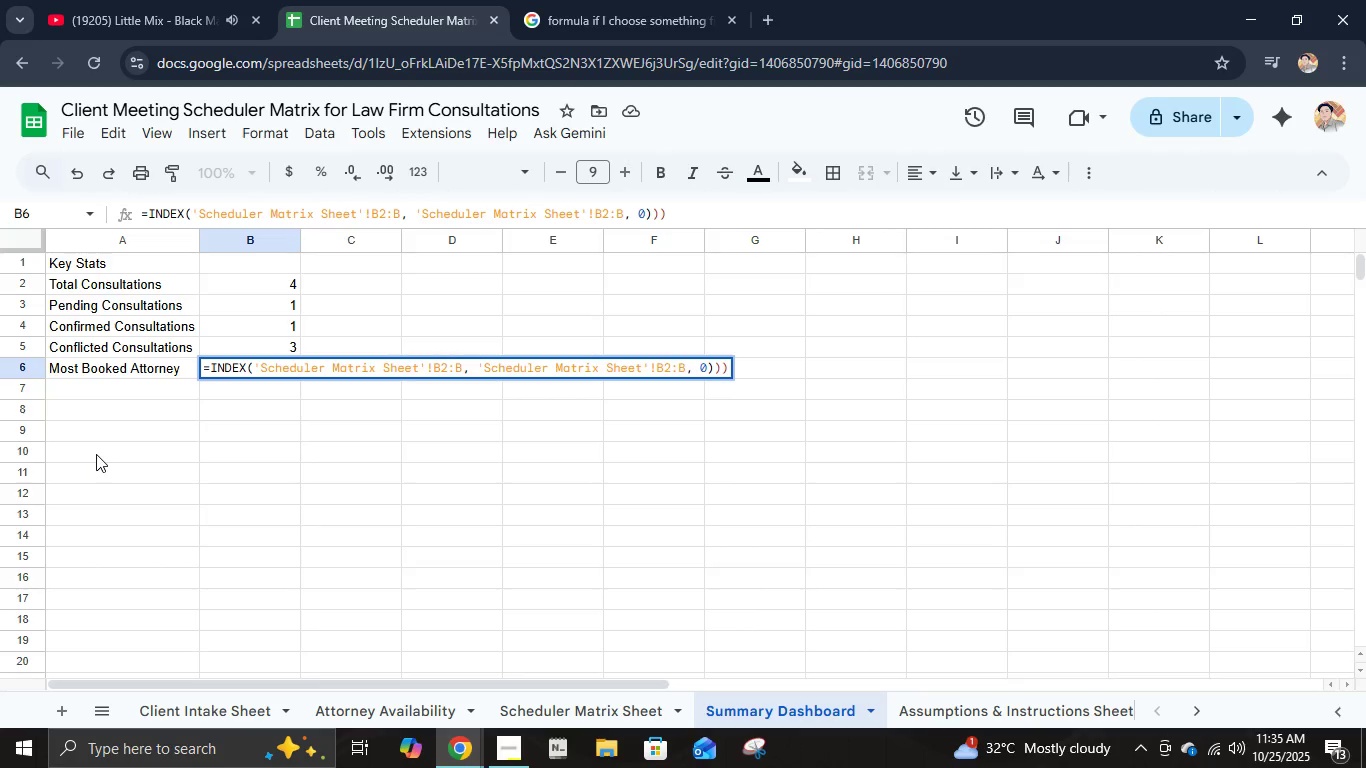 
wait(8.69)
 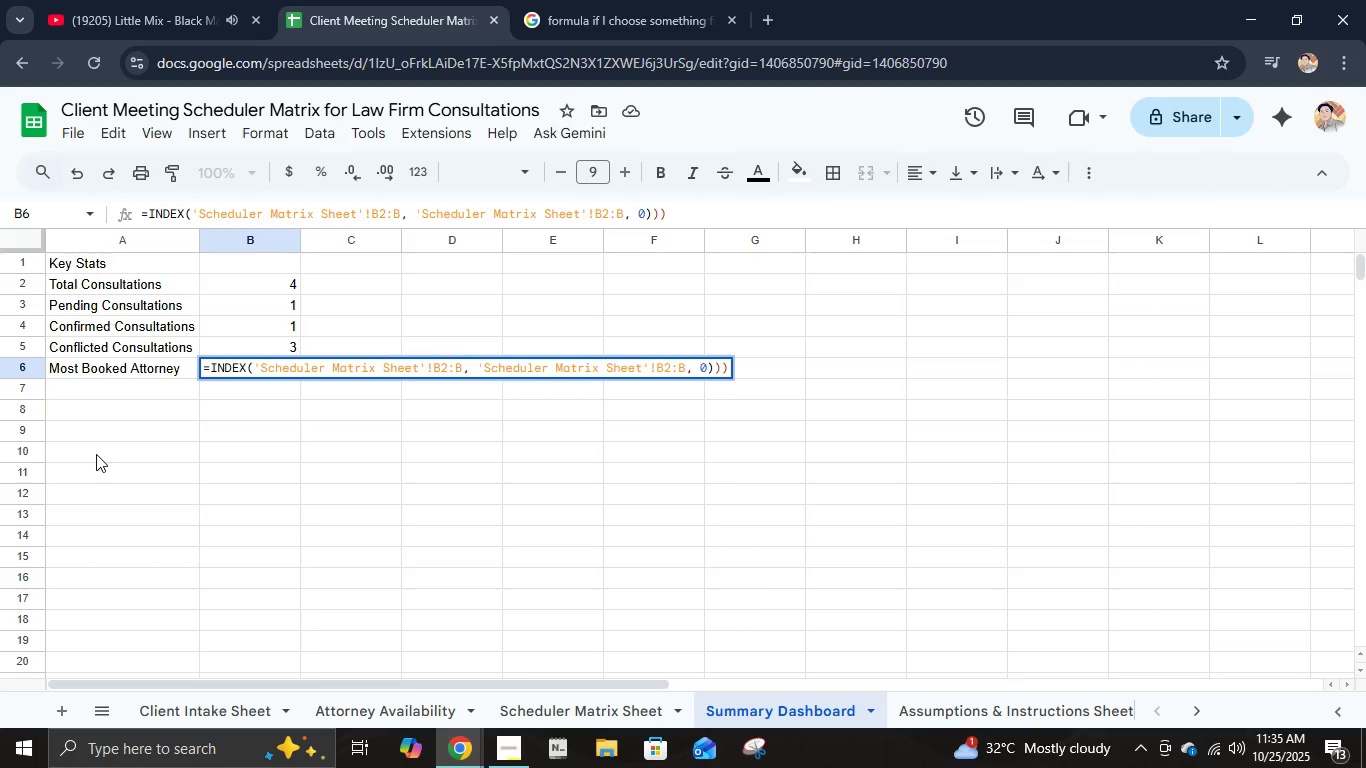 
key(Backspace)
key(Backspace)
key(Backspace)
type())))
 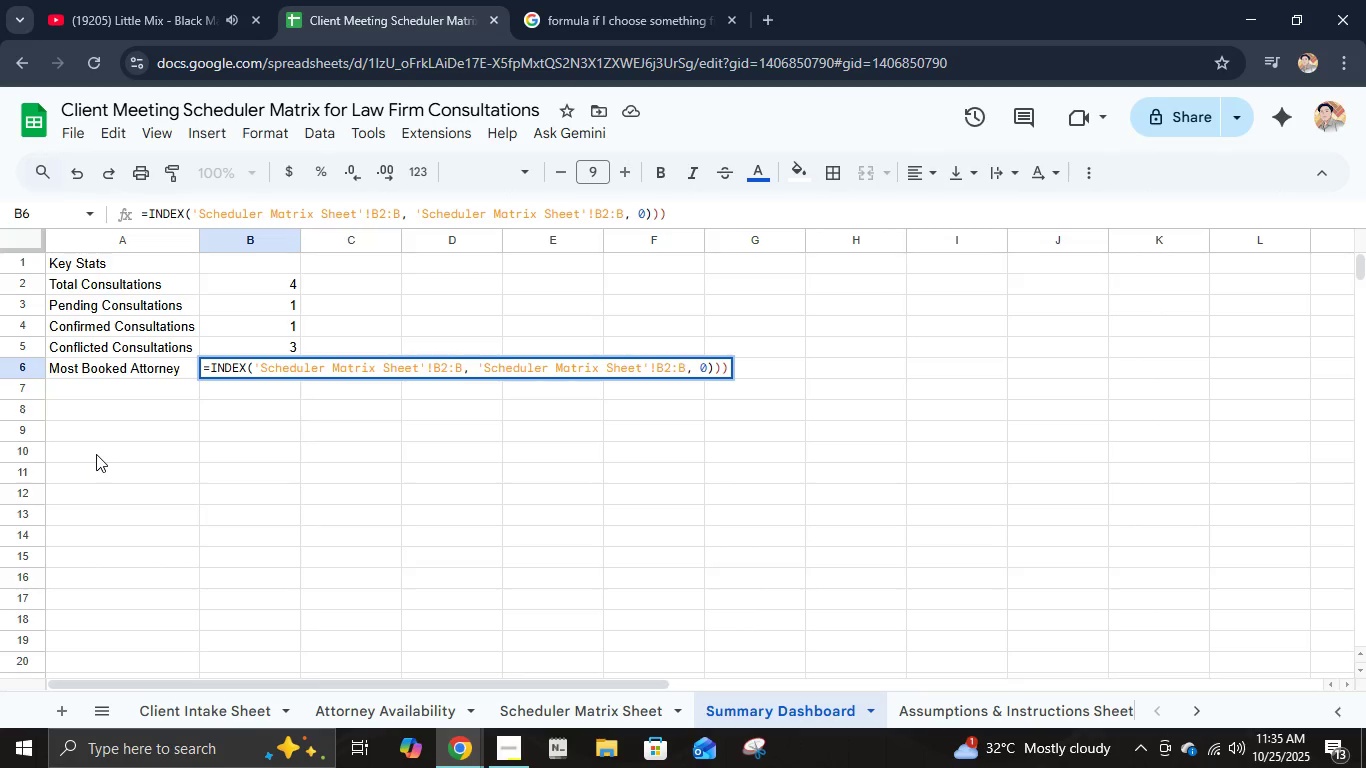 
left_click([469, 364])
 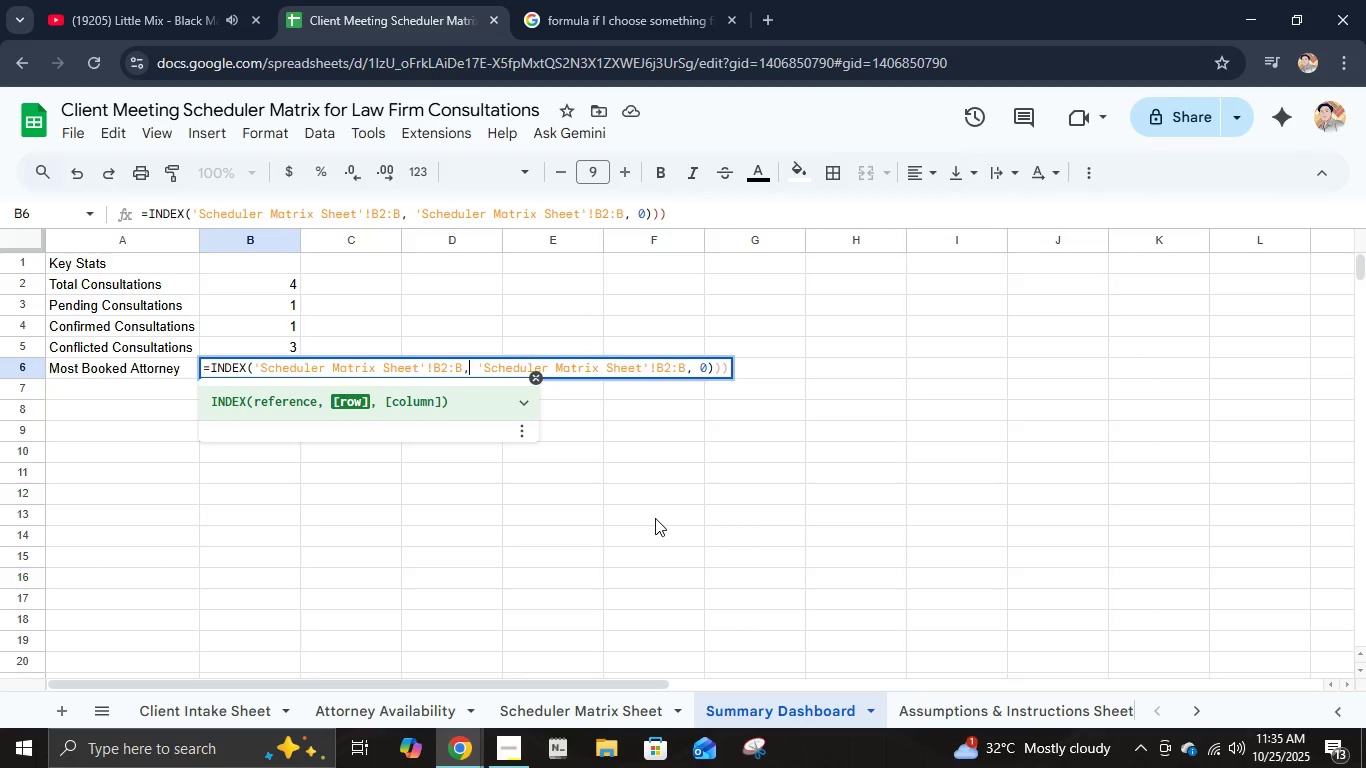 
type( Mo)
key(Backspace)
type(ODE.MULT(MATCH('sCHEDULER mA)
key(Backspace)
key(Backspace)
key(Backspace)
key(Backspace)
type(Scheduler Matrix Sheet')
 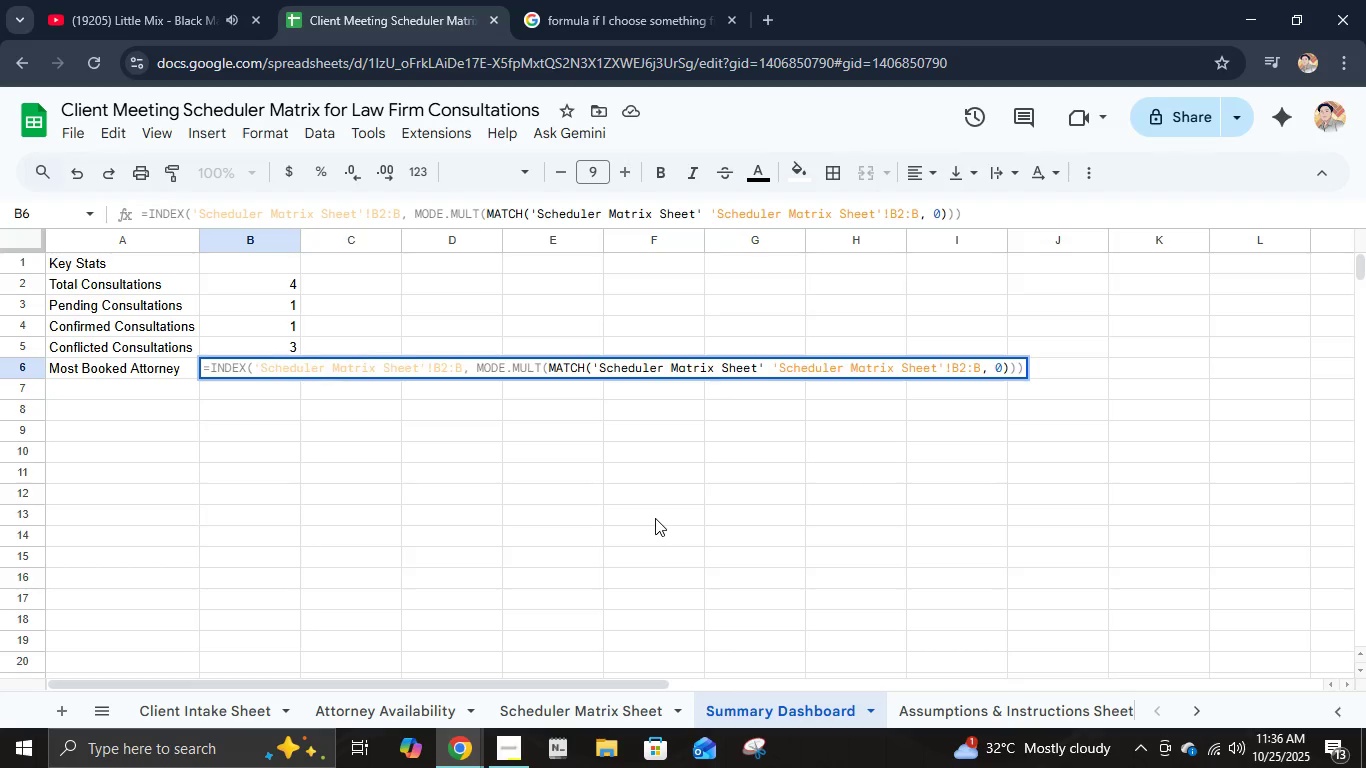 
type(!B2:B,)
 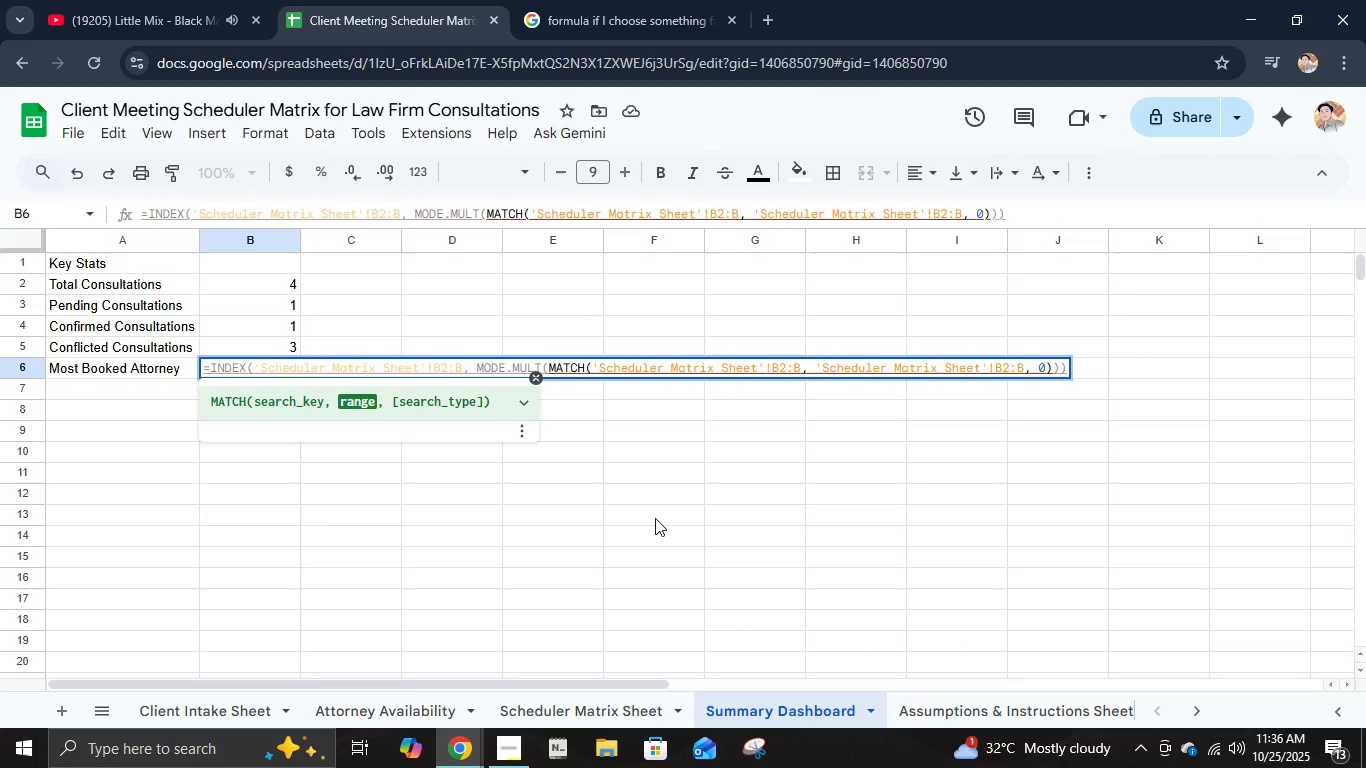 
wait(6.14)
 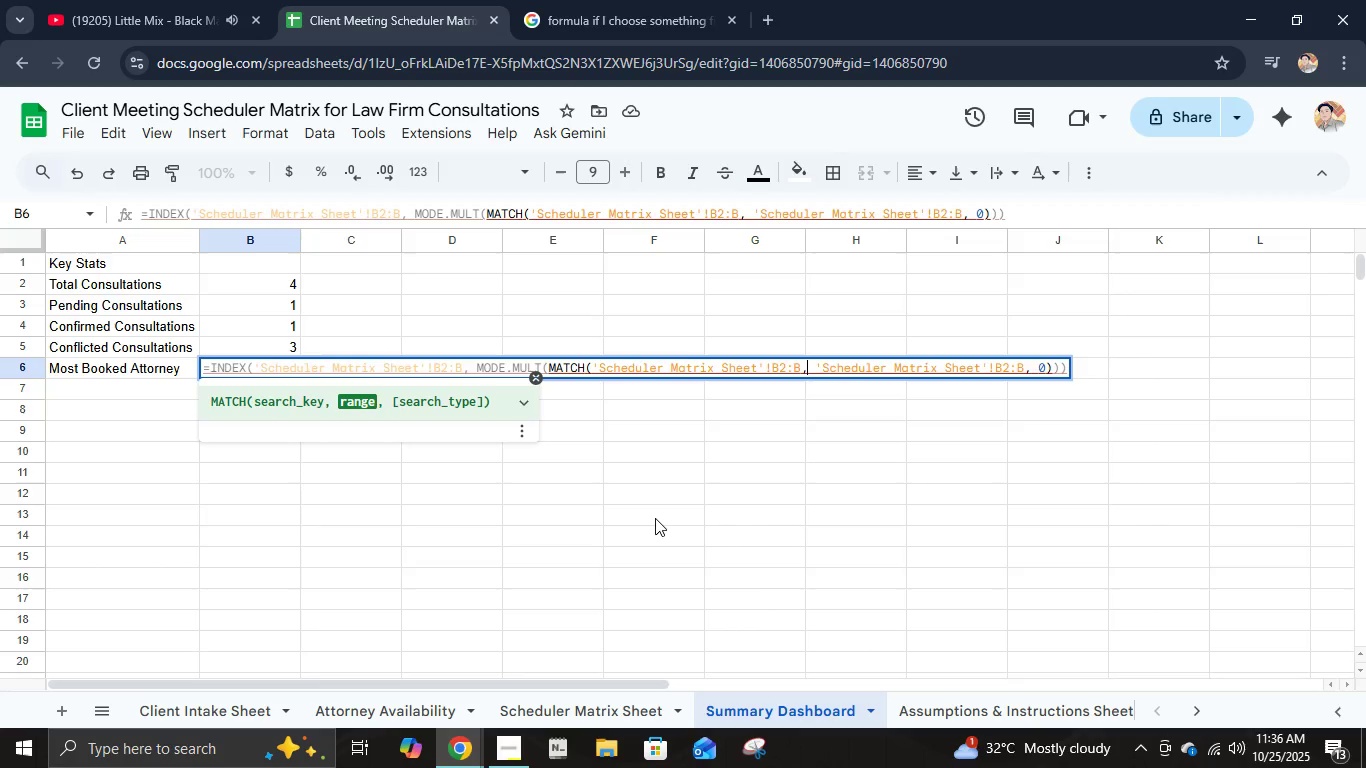 
key(Enter)
 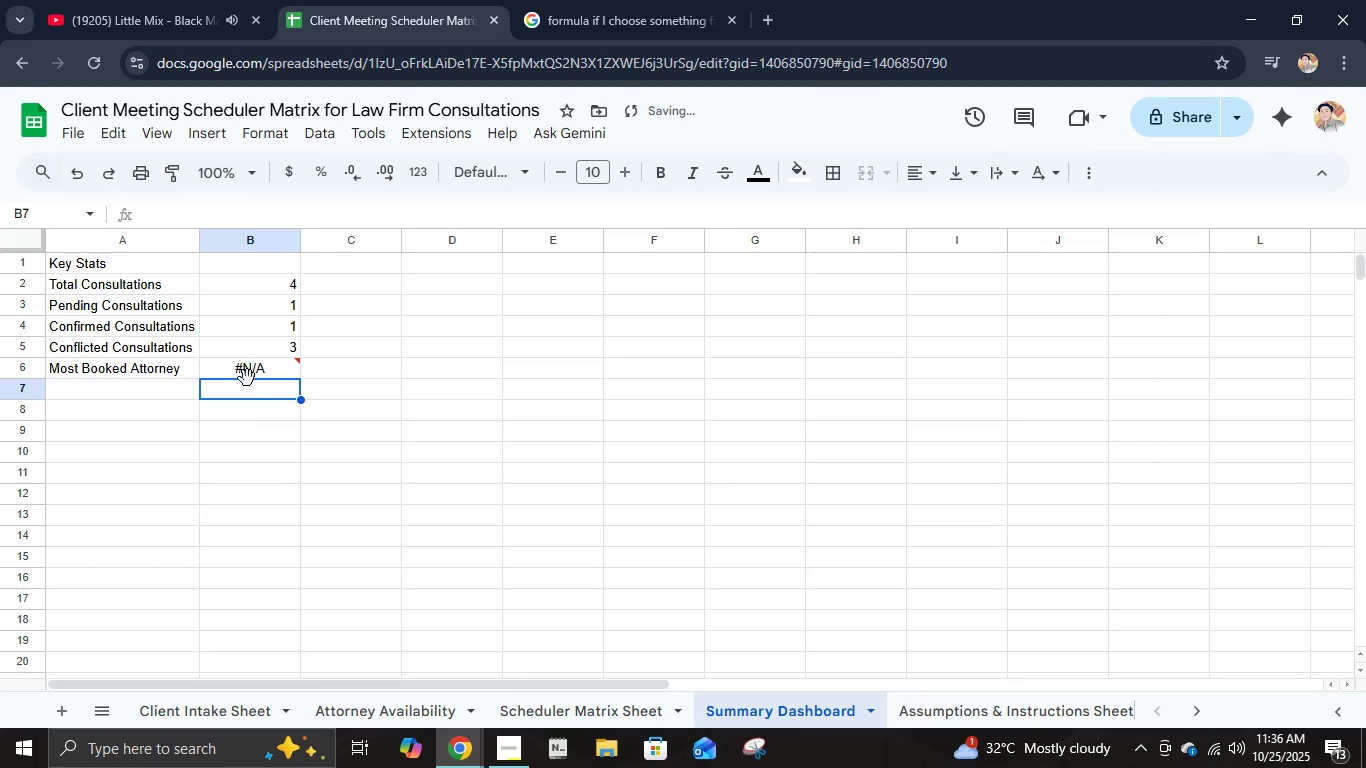 
left_click([249, 371])
 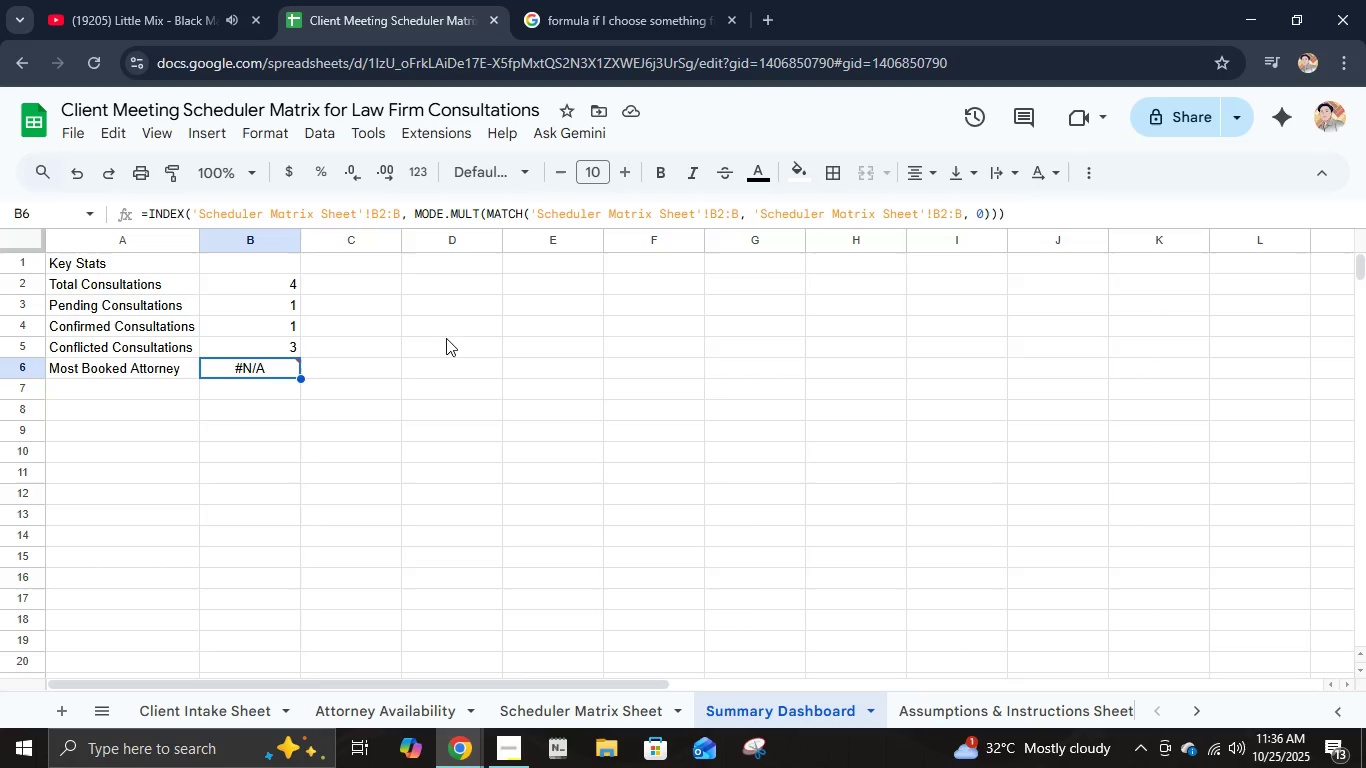 
wait(14.66)
 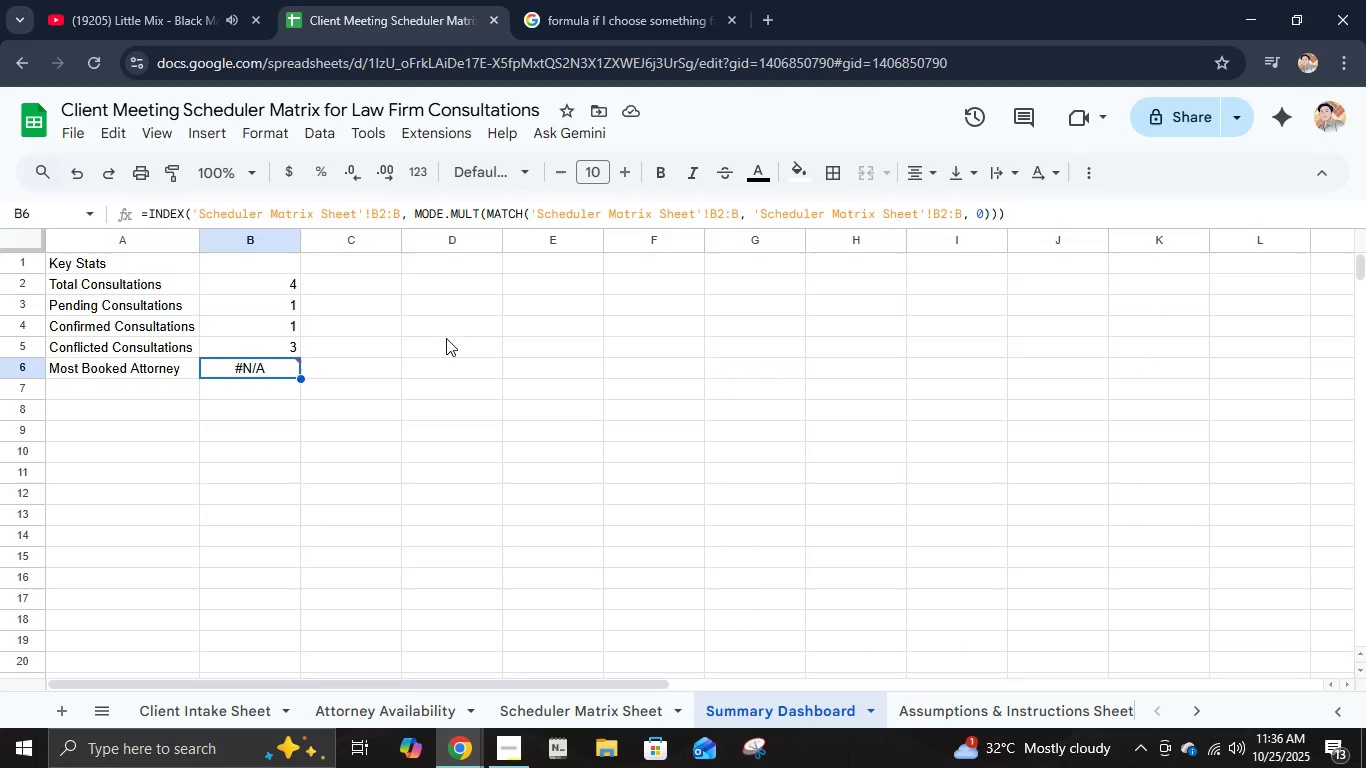 
left_click([410, 216])
 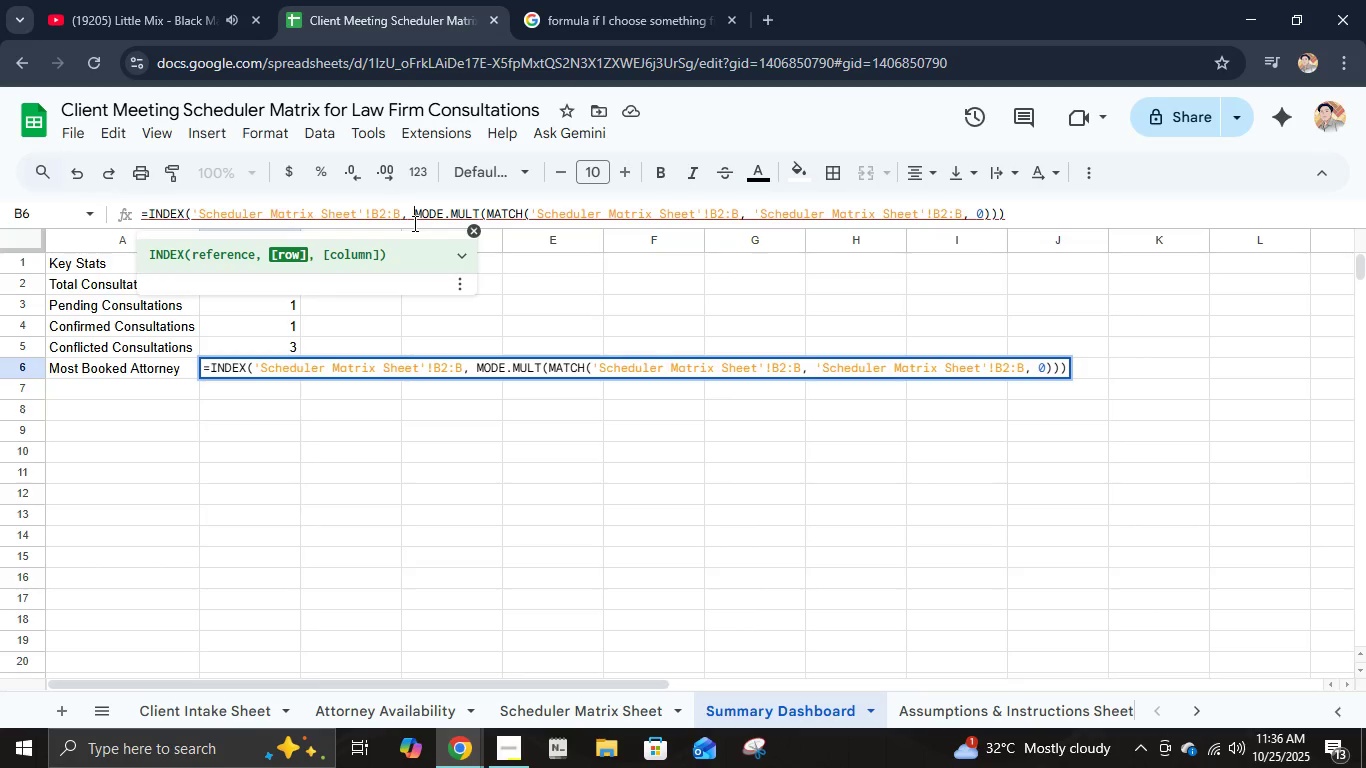 
key(ArrowRight)
 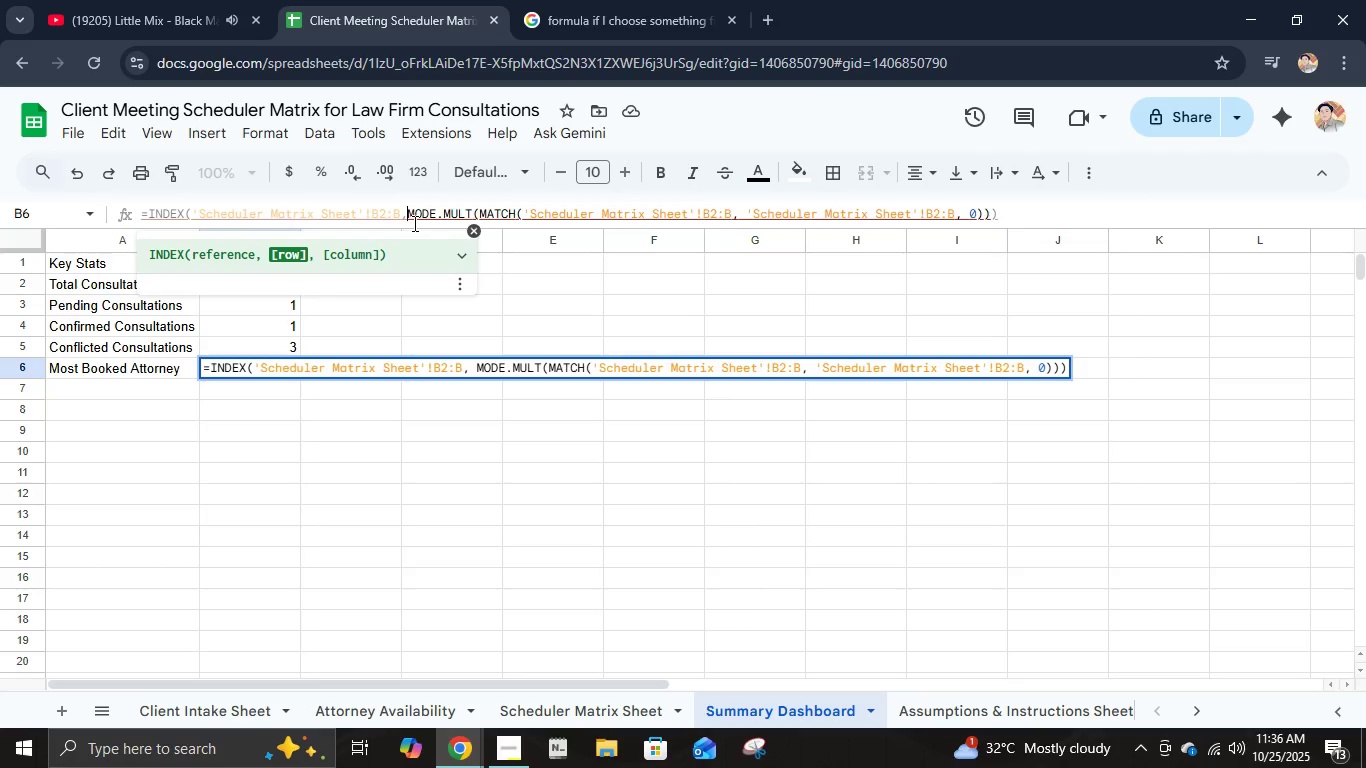 
key(Backspace)
 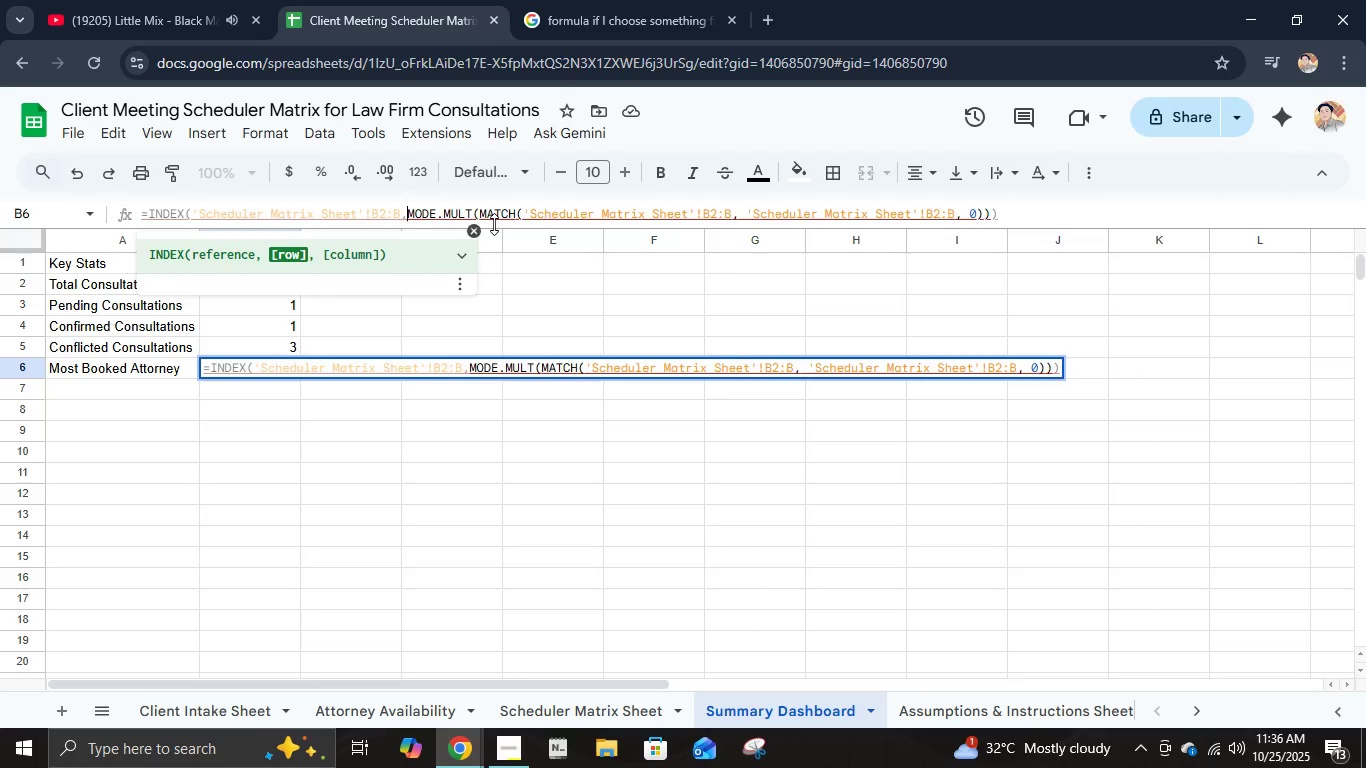 
wait(7.52)
 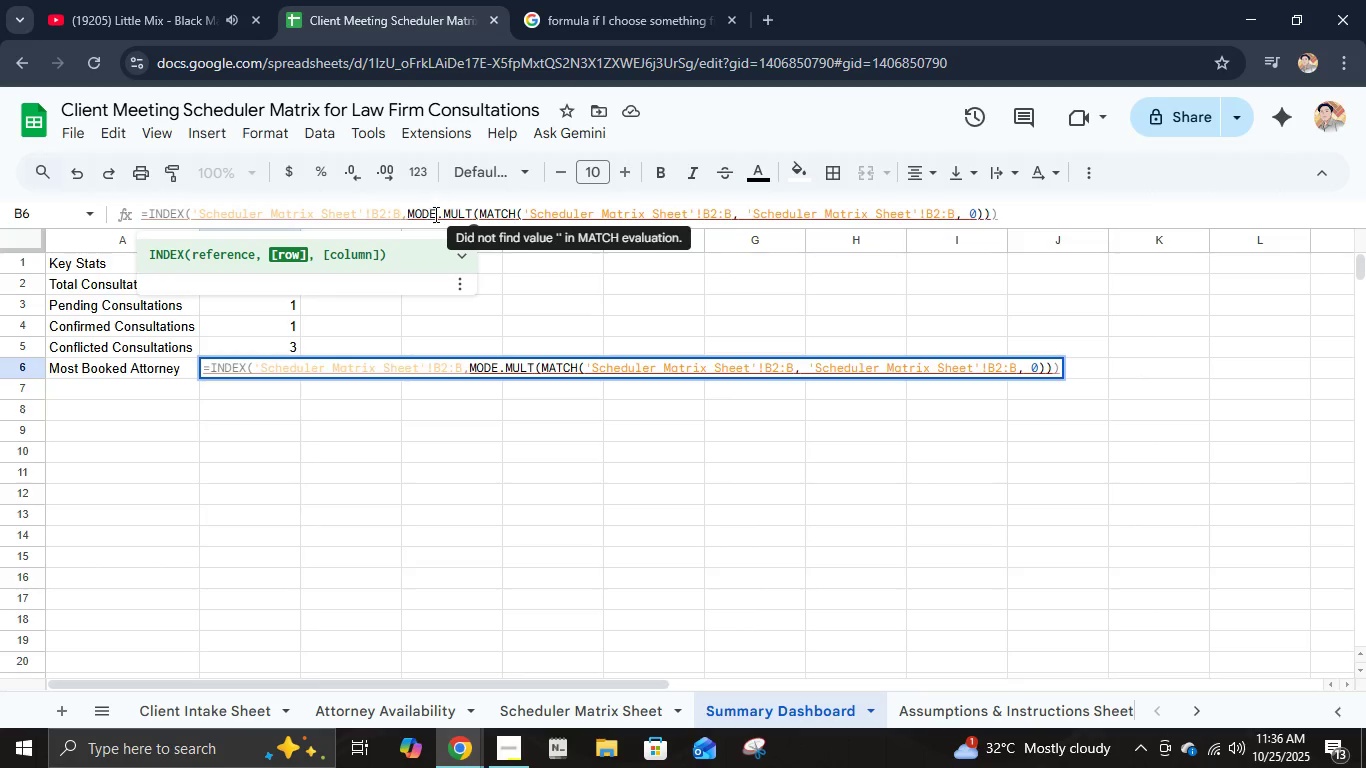 
mouse_move([543, 213])
 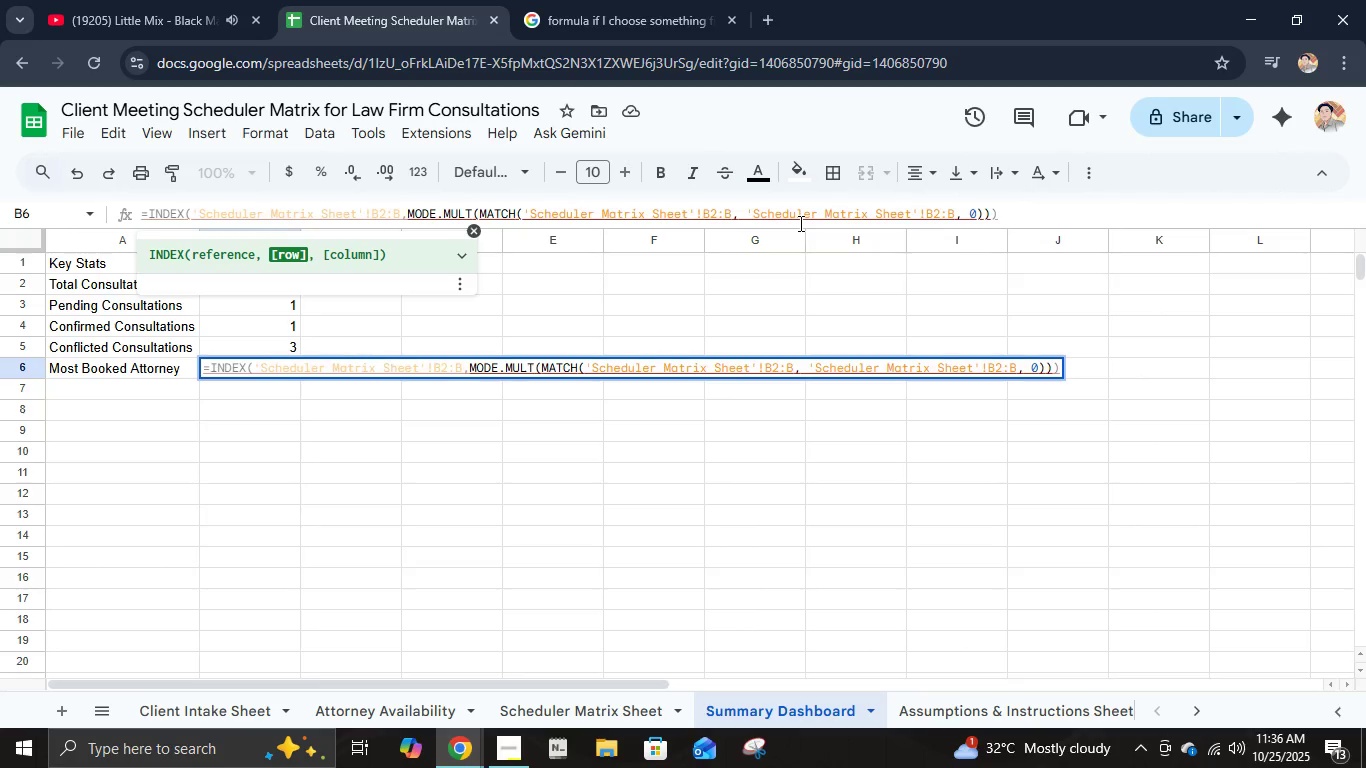 
wait(6.98)
 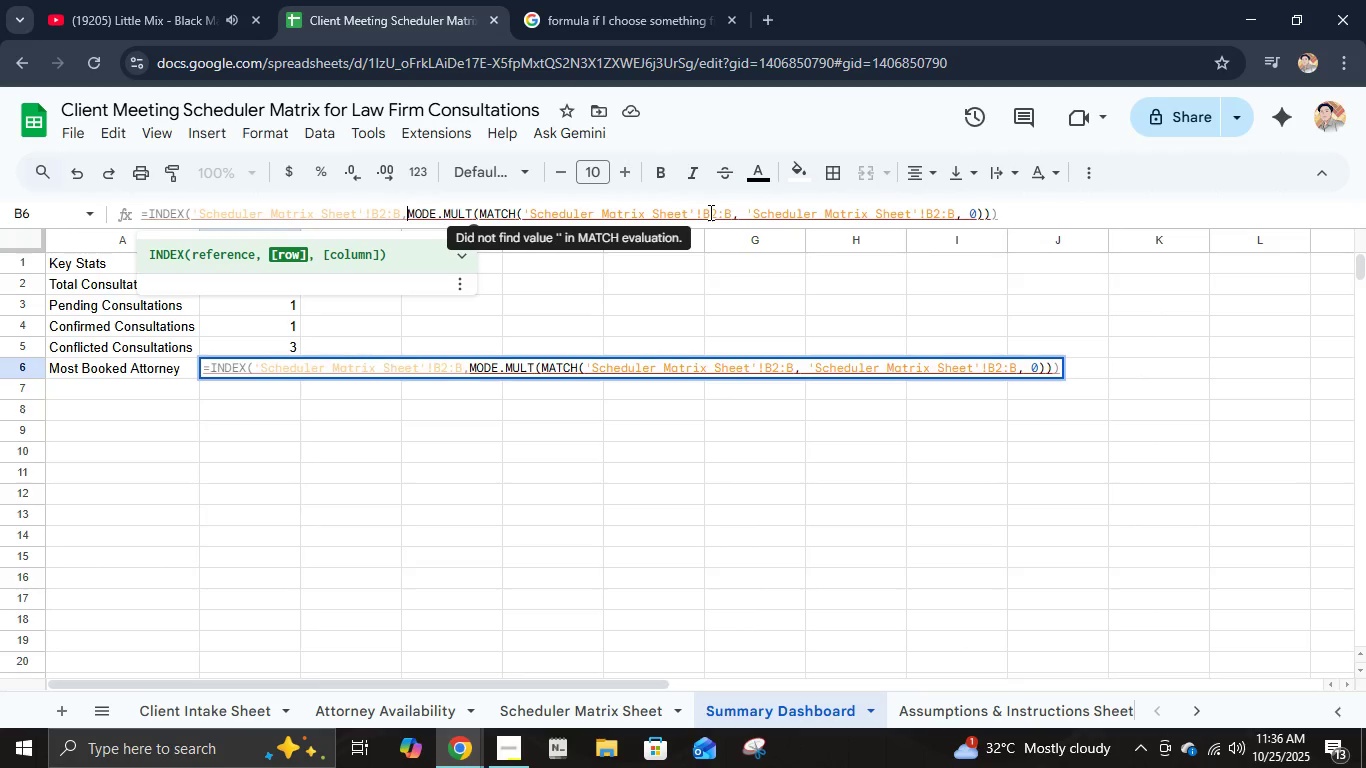 
key(Enter)
 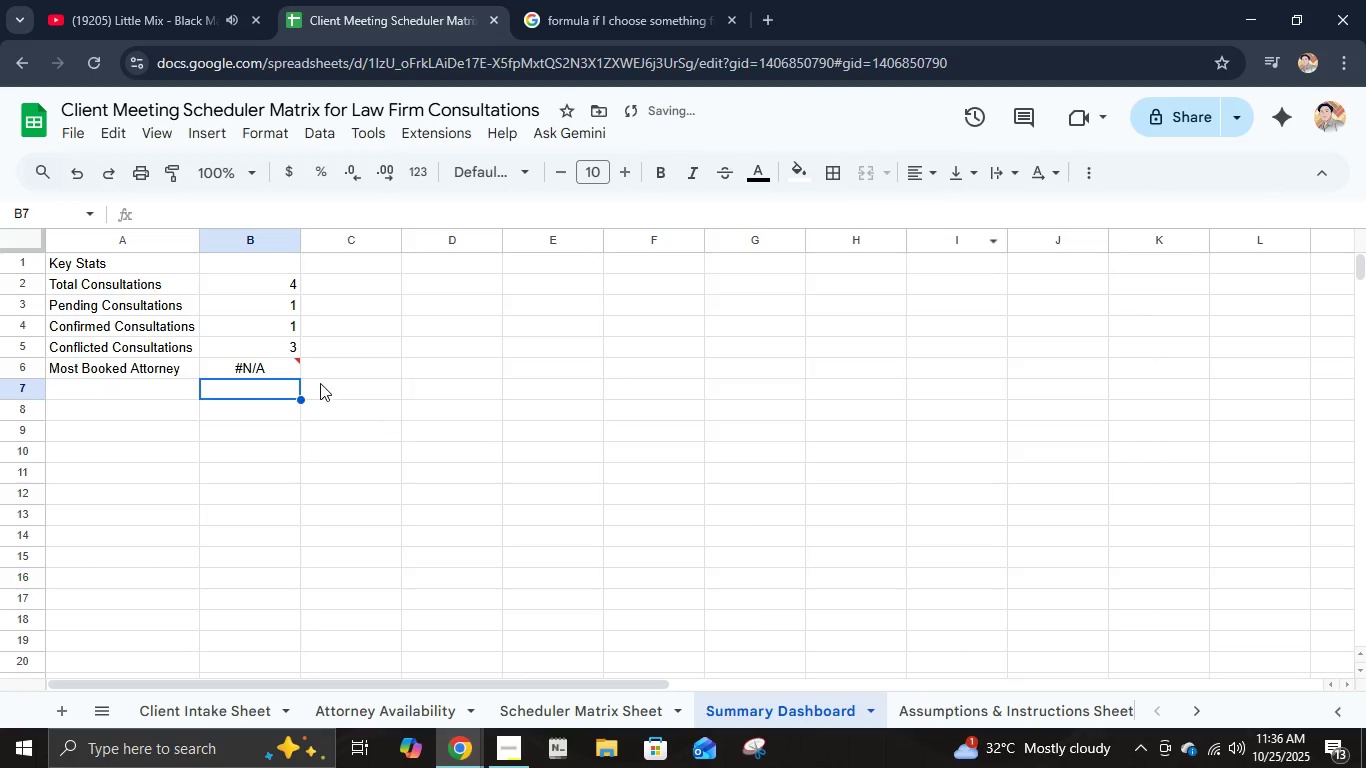 
left_click([282, 371])
 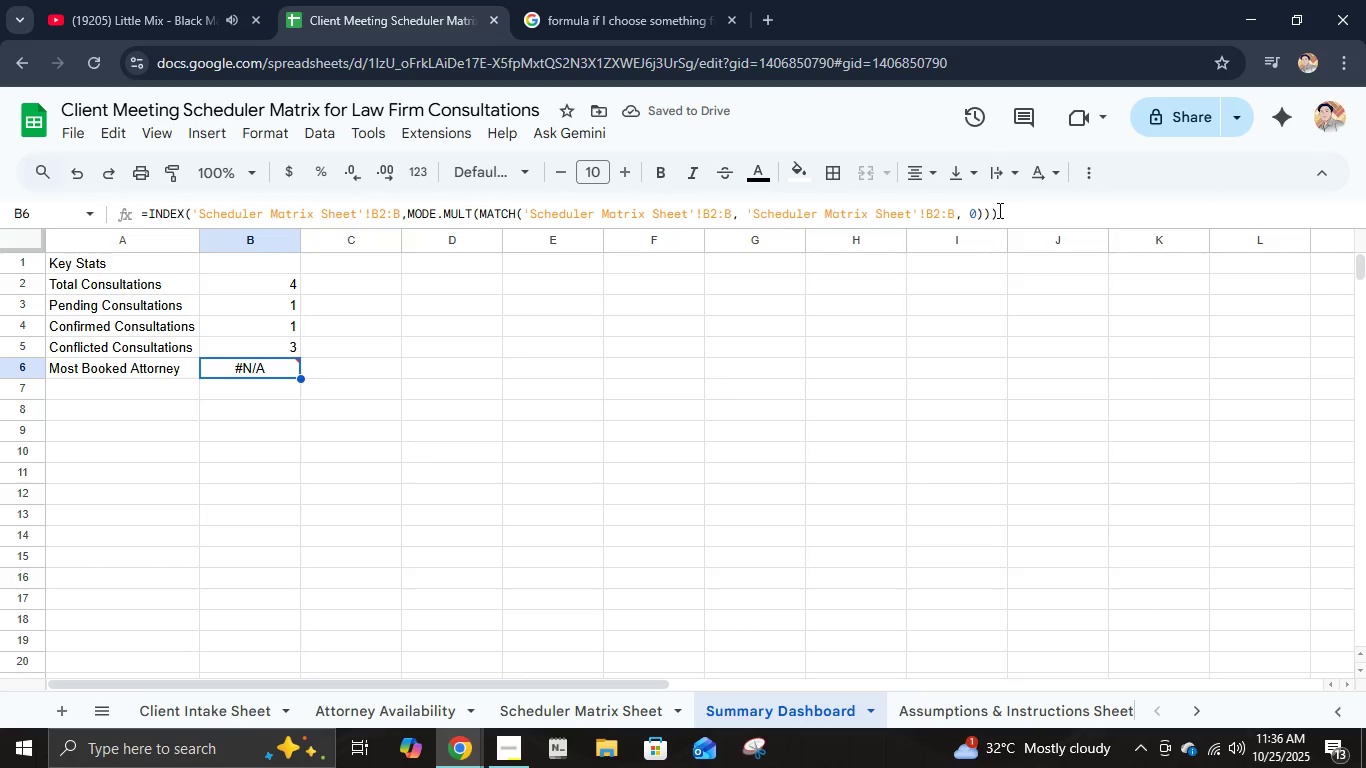 
left_click([998, 210])
 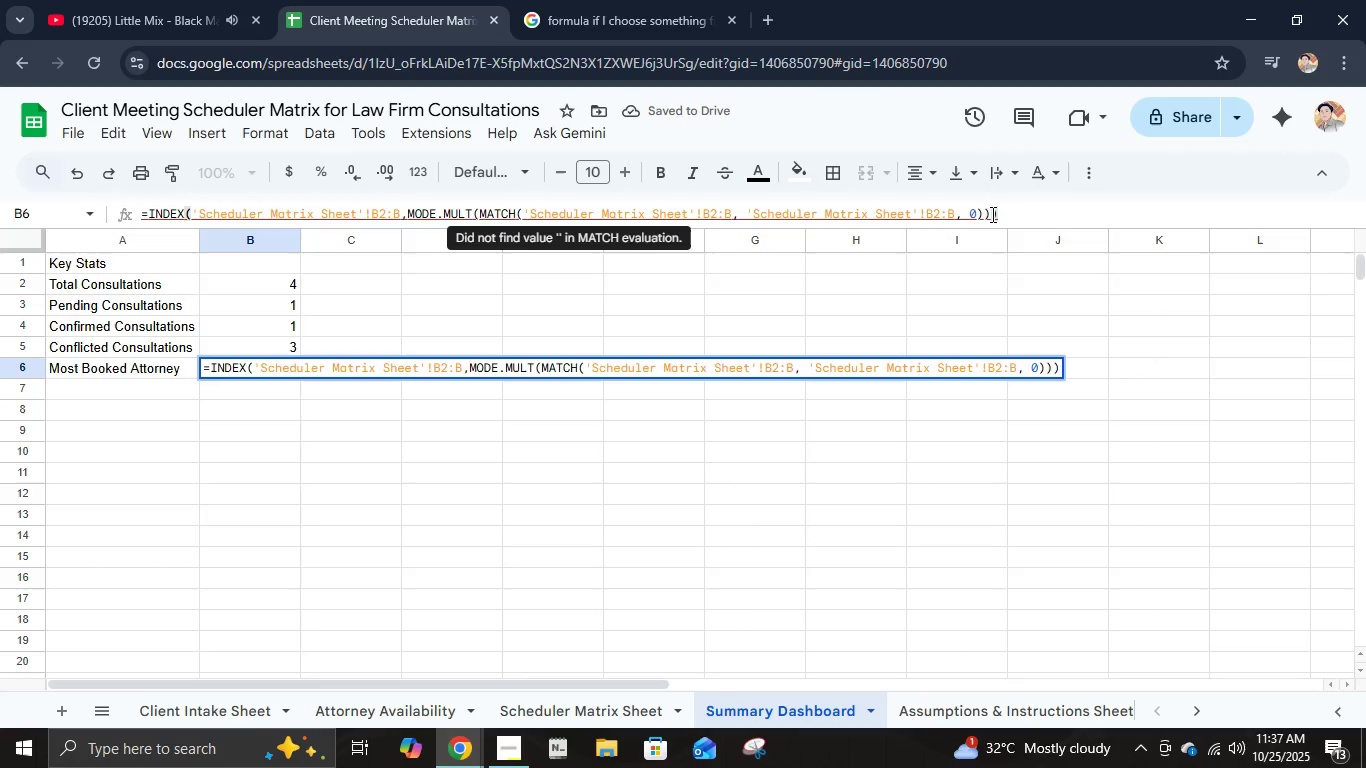 
left_click([991, 214])
 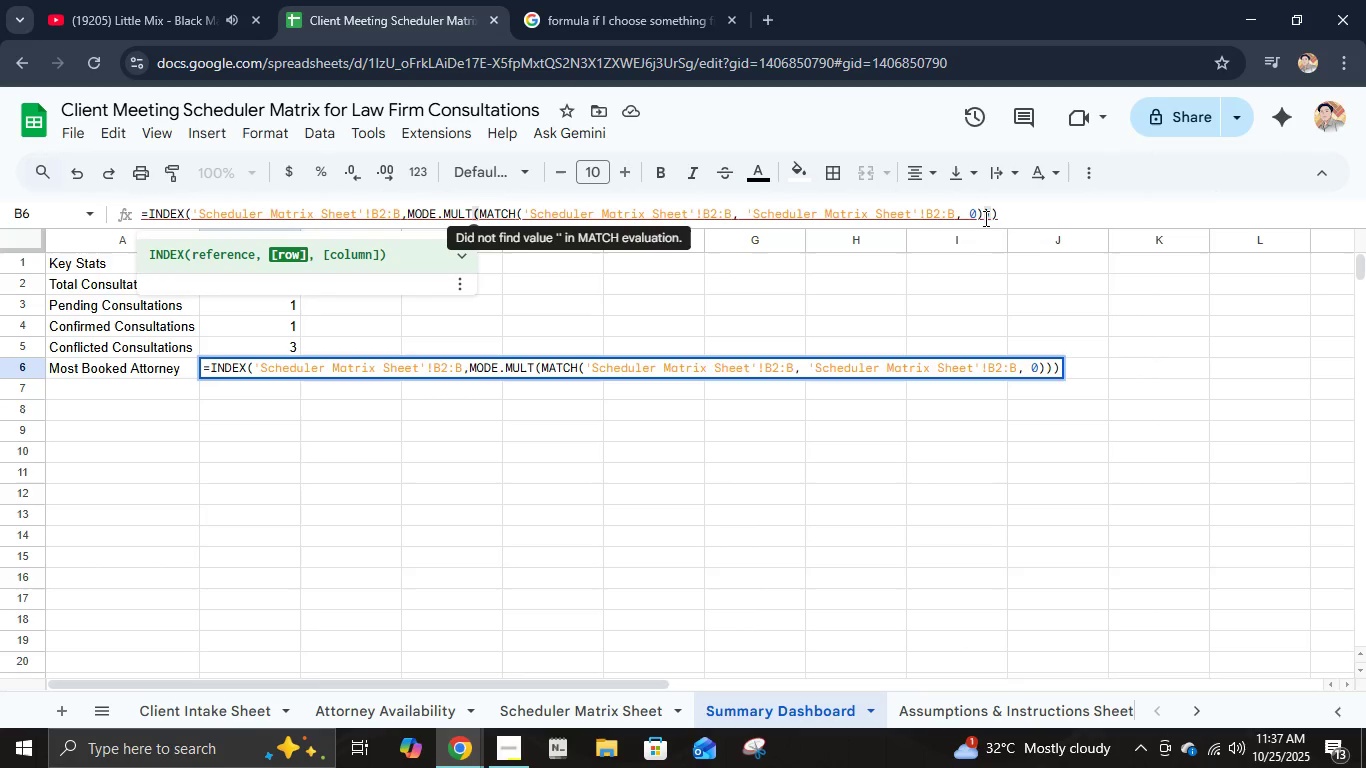 
left_click([982, 217])
 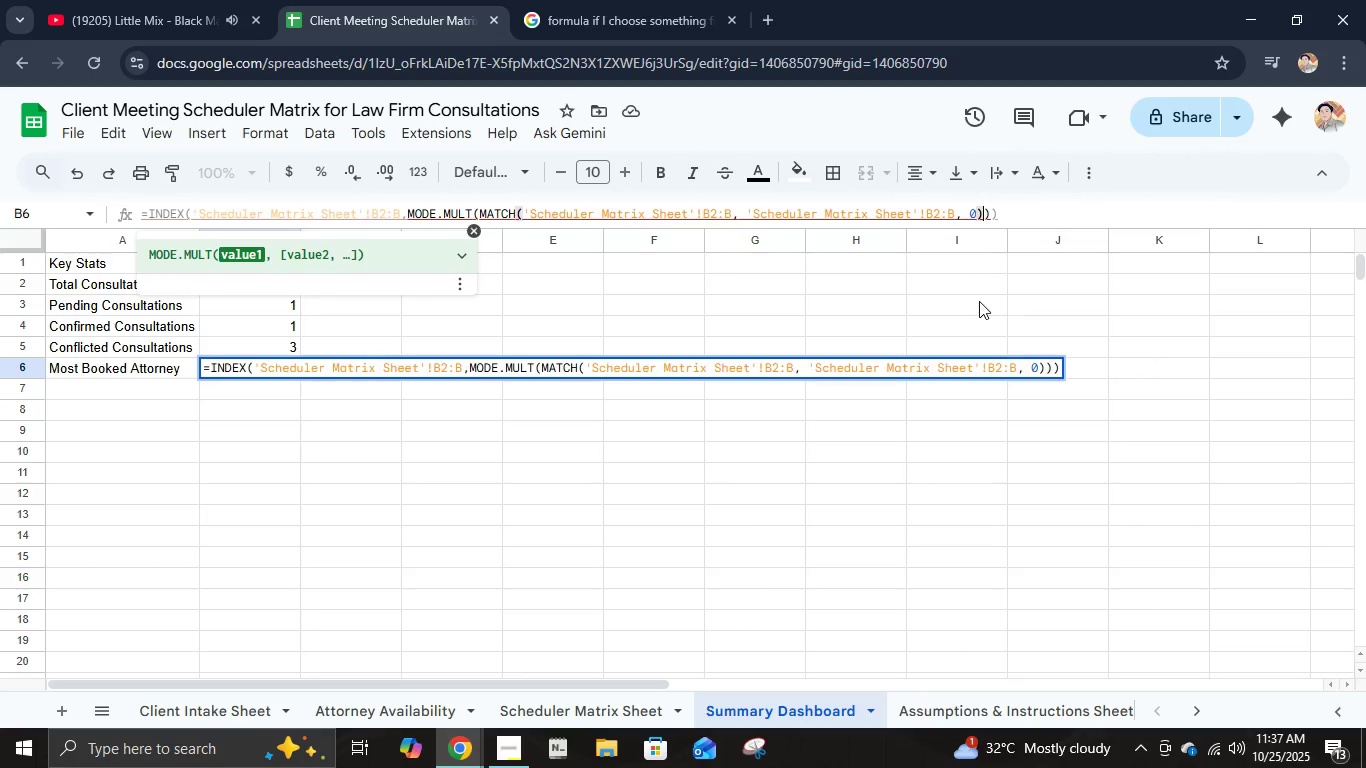 
wait(6.03)
 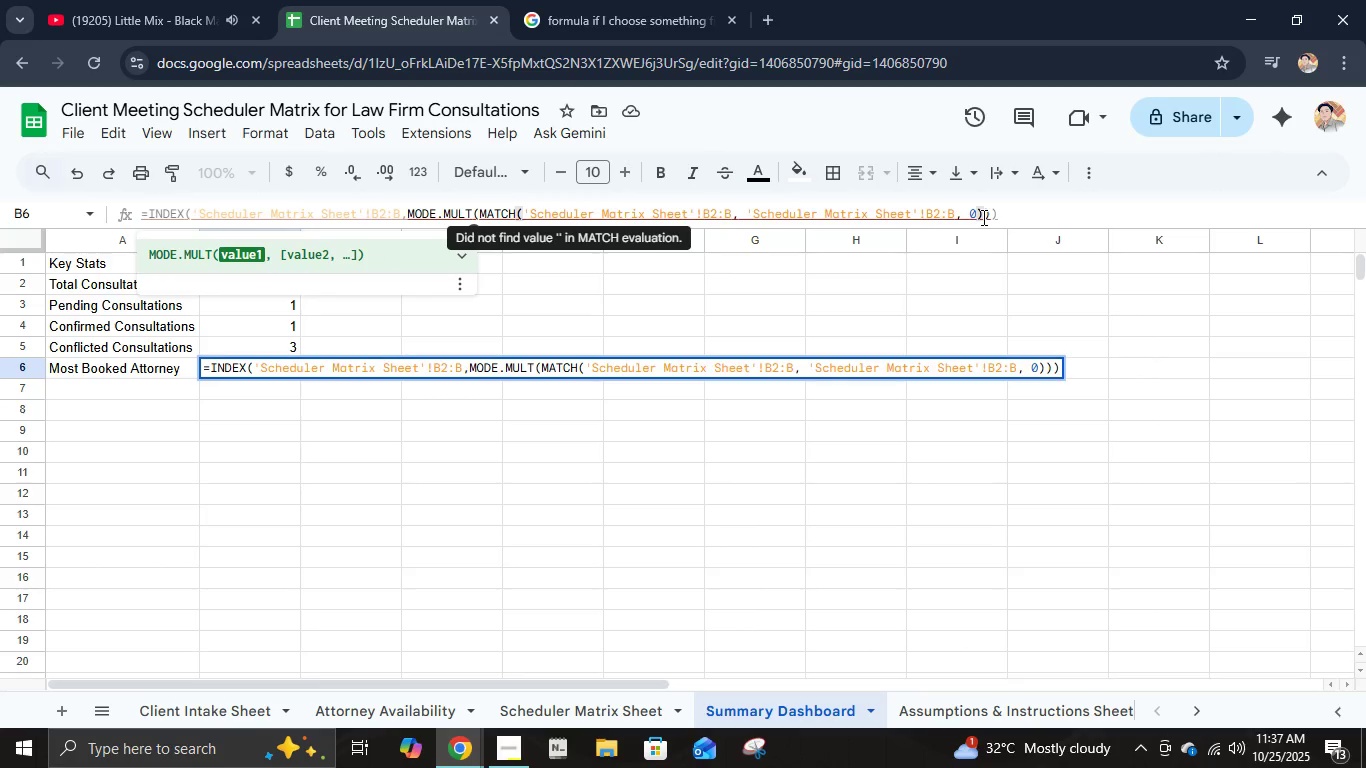 
key(Enter)
 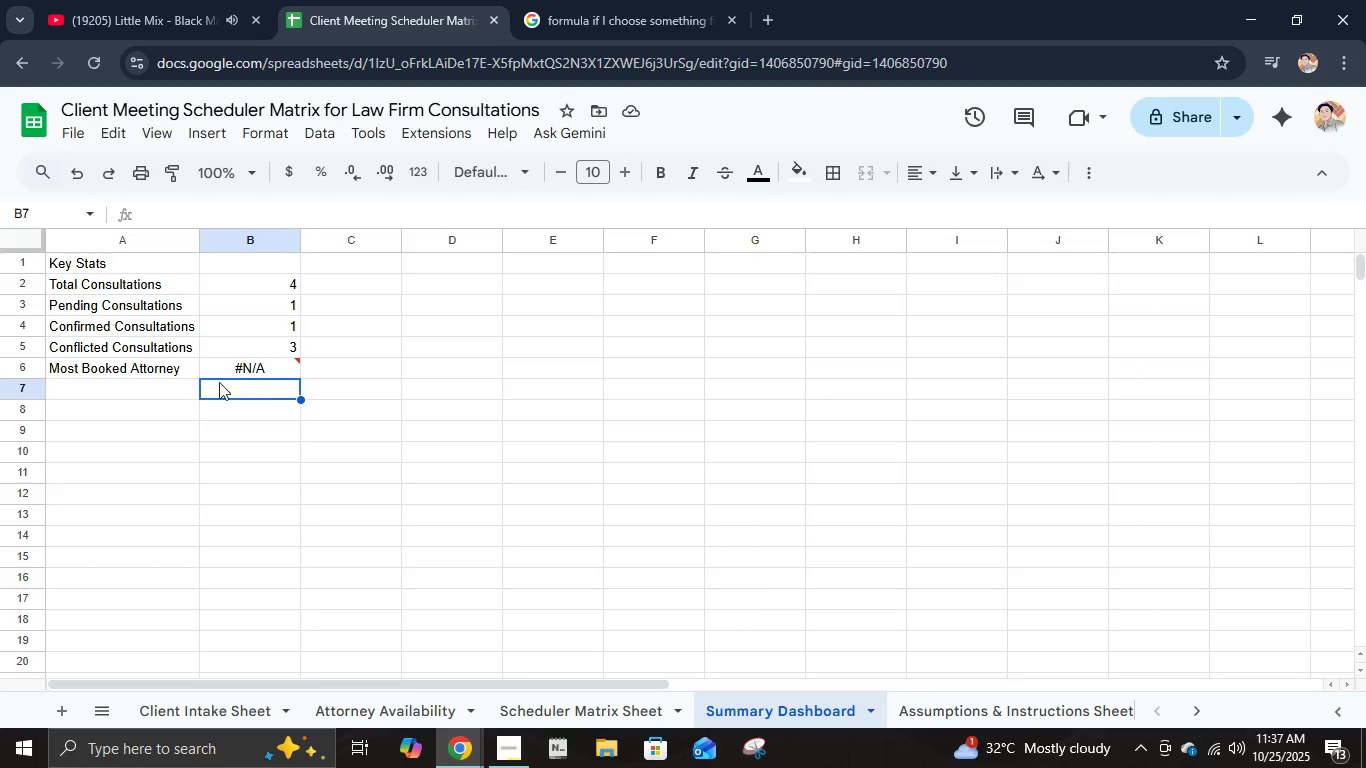 
left_click([181, 381])
 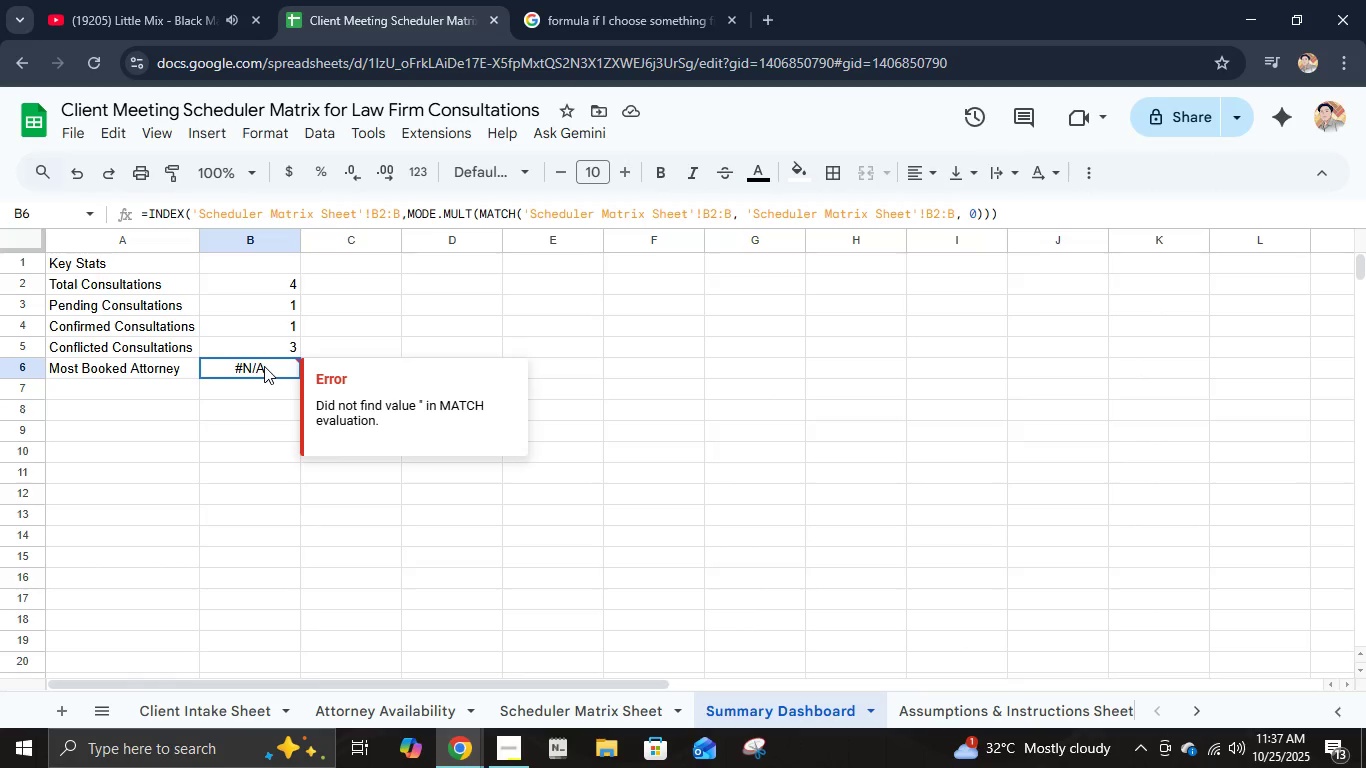 
left_click([264, 366])
 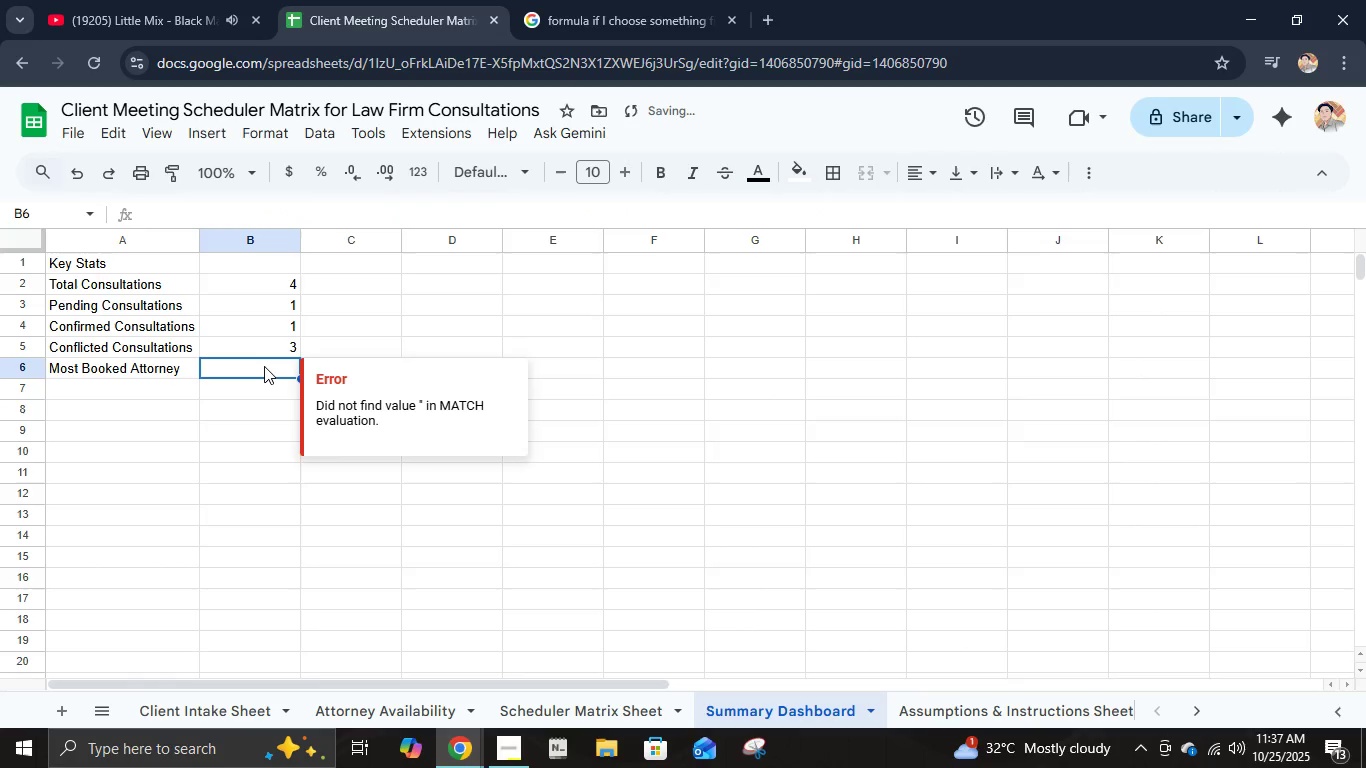 
key(Delete)
 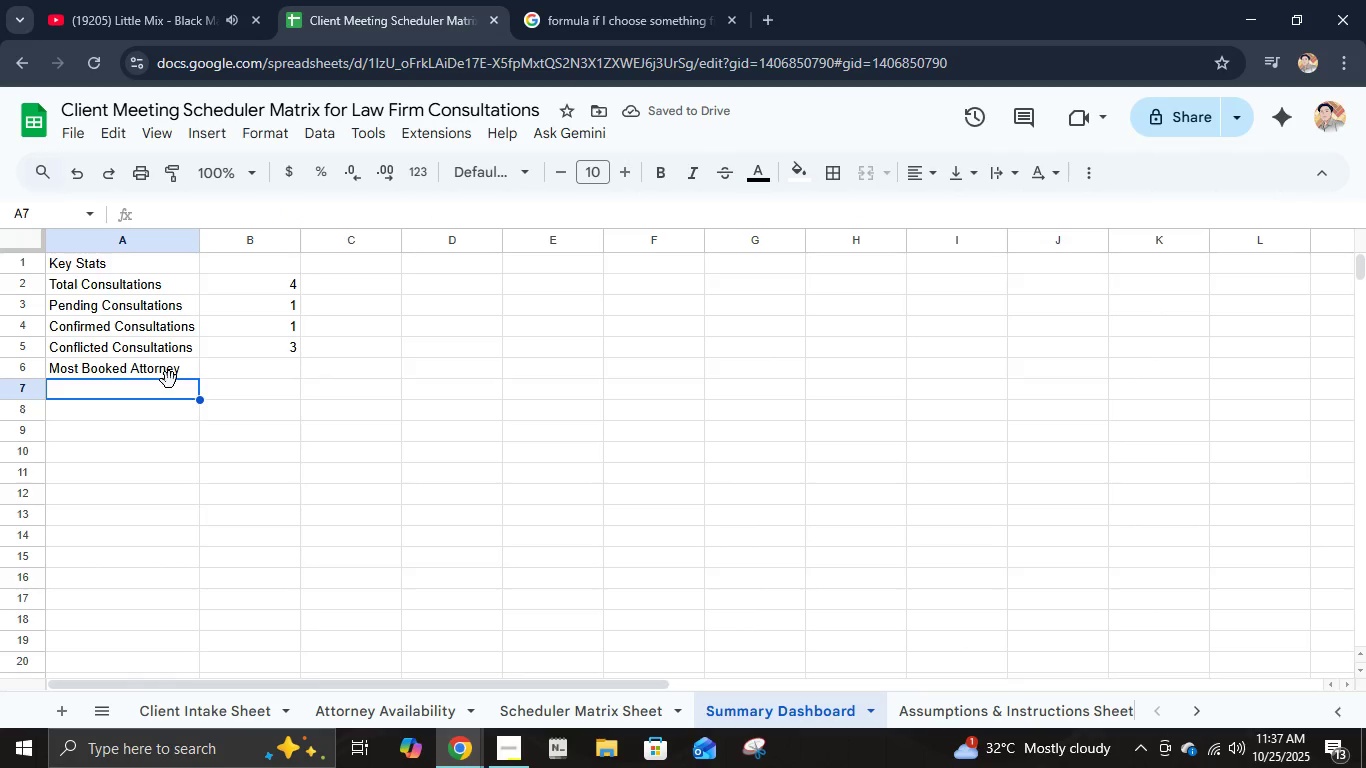 
left_click([169, 378])
 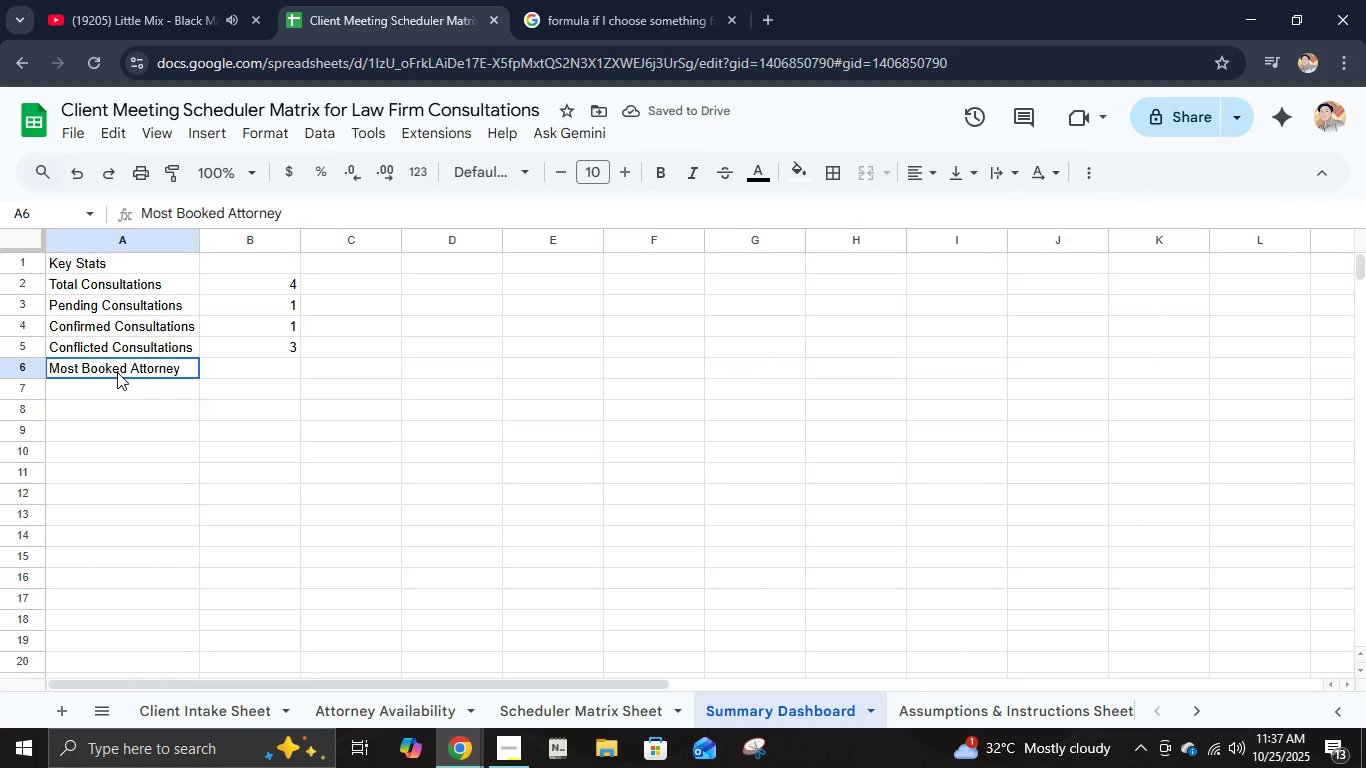 
left_click([117, 372])
 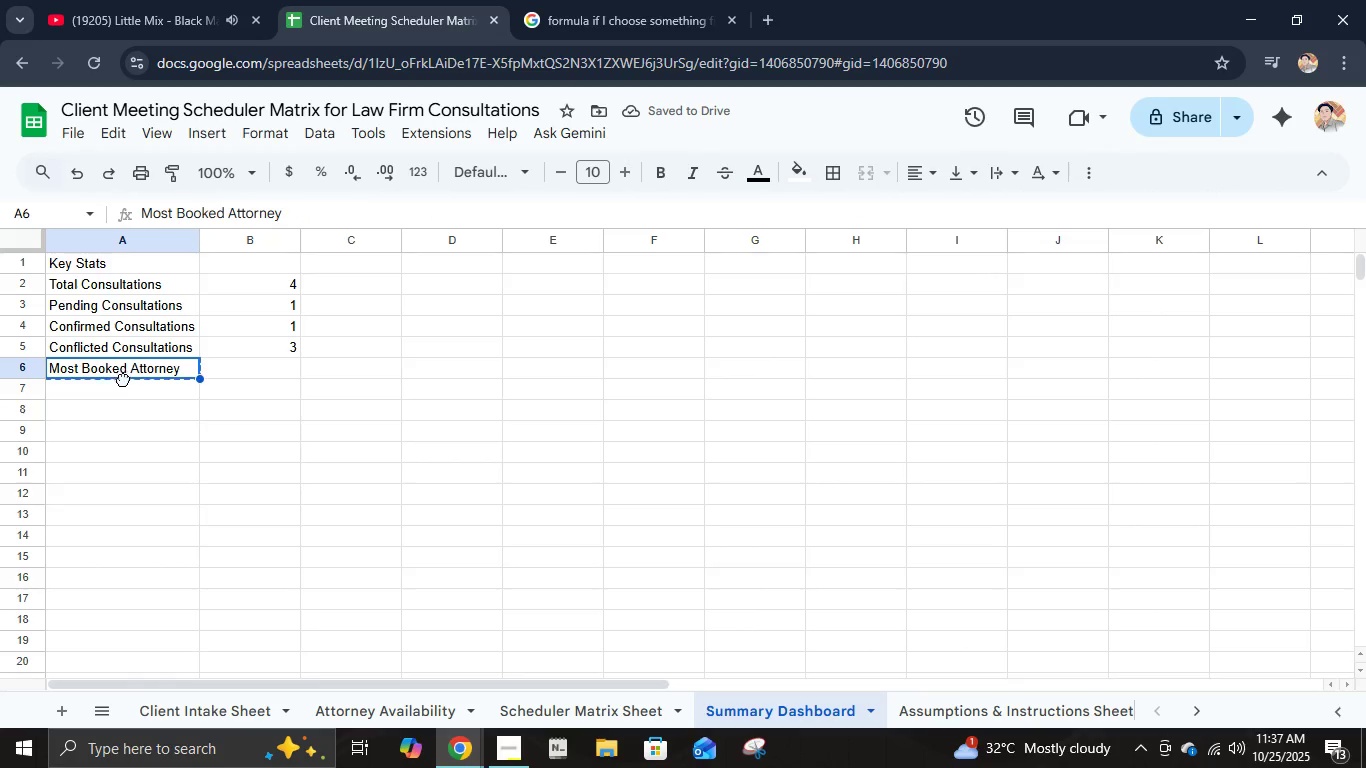 
left_click_drag(start_coordinate=[123, 379], to_coordinate=[124, 385])
 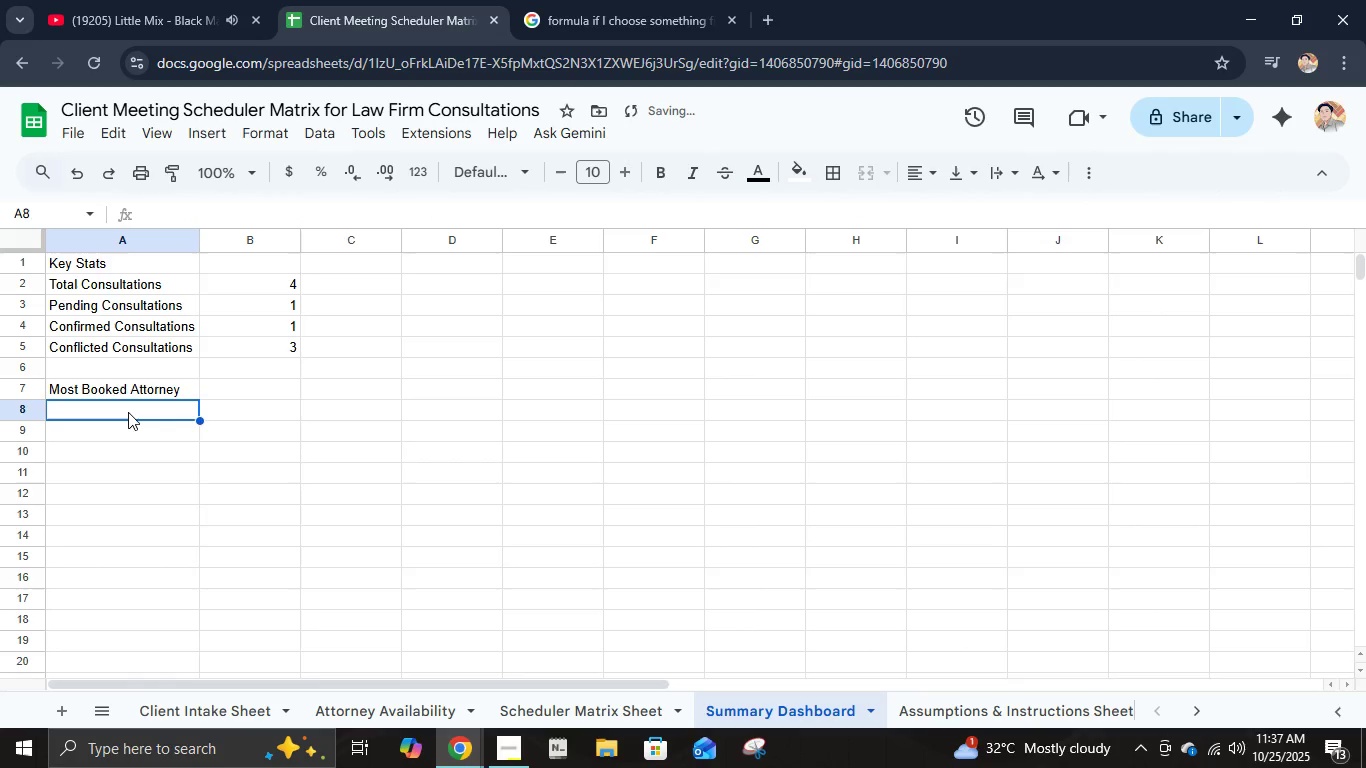 
left_click([128, 412])
 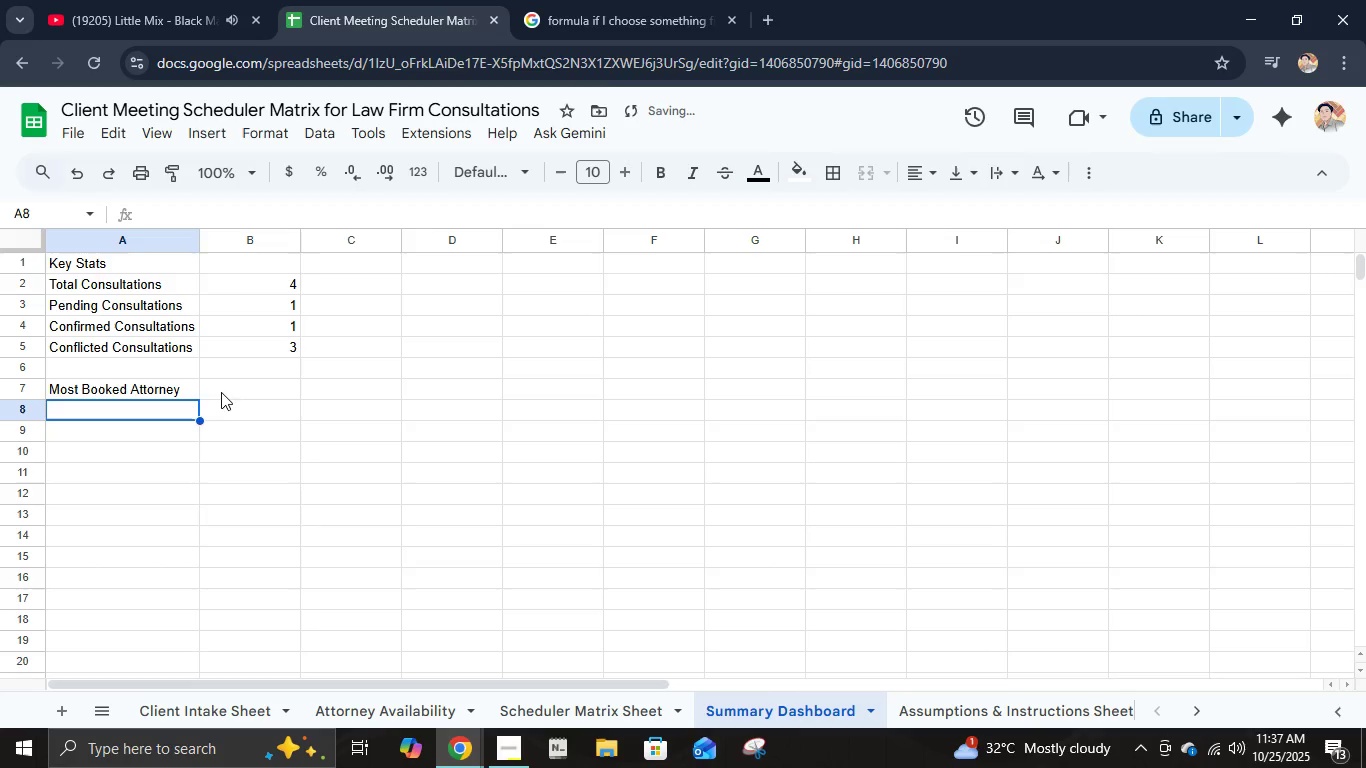 
type(Atty A.)
 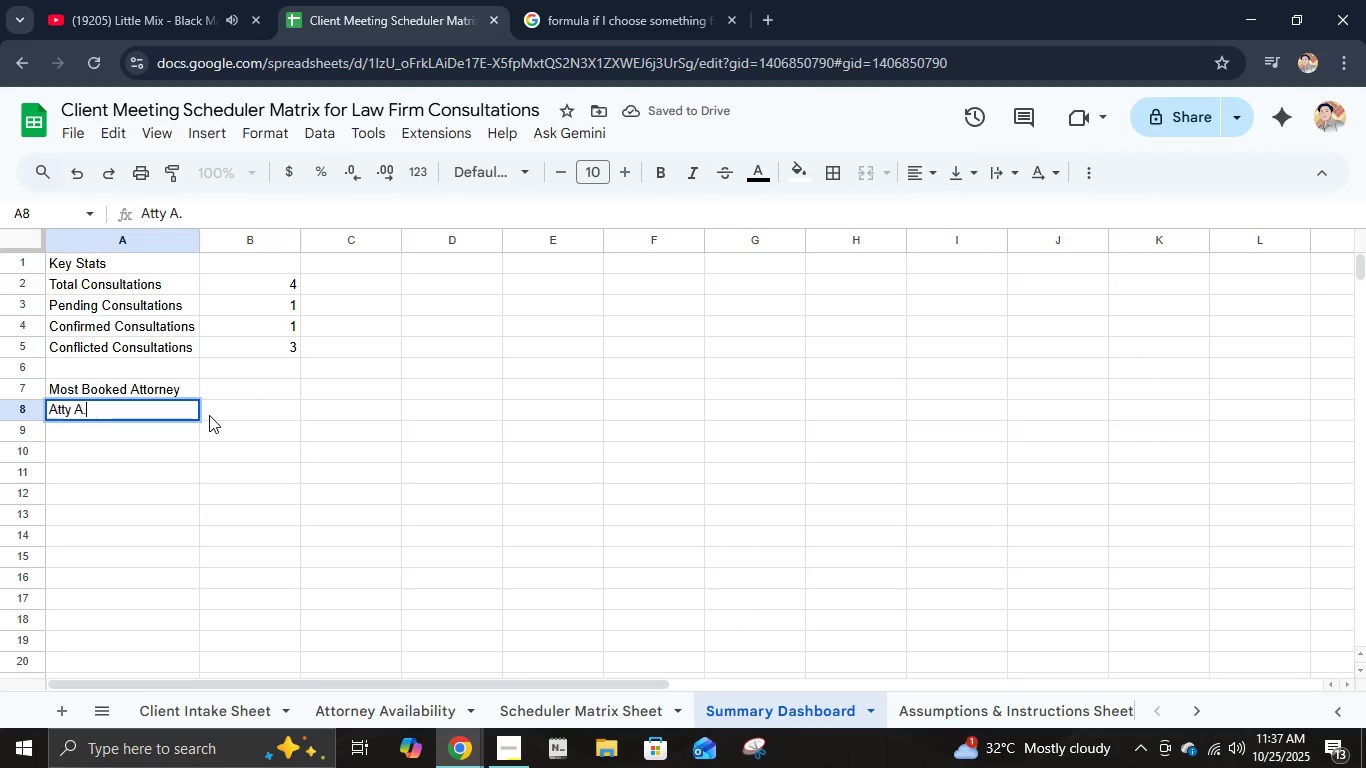 
key(Enter)
 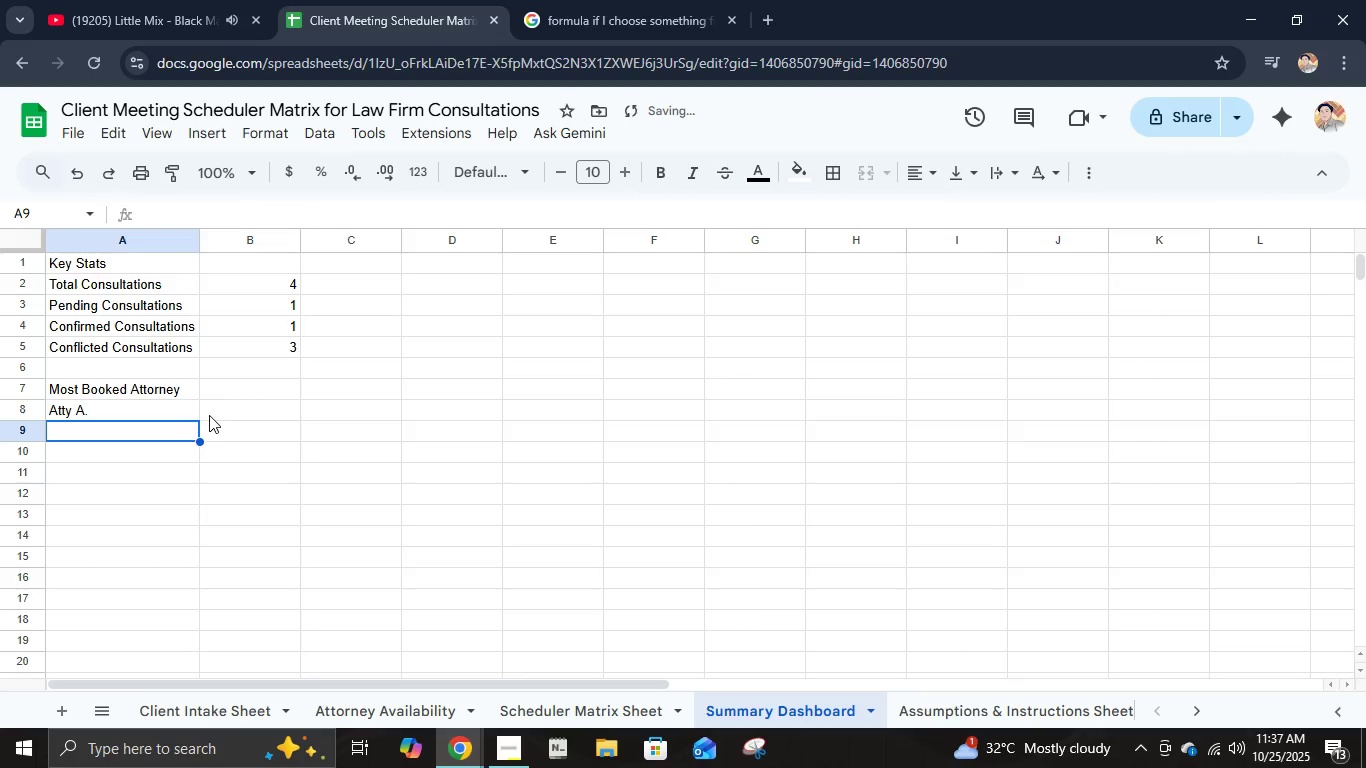 
type(Atty. B)
 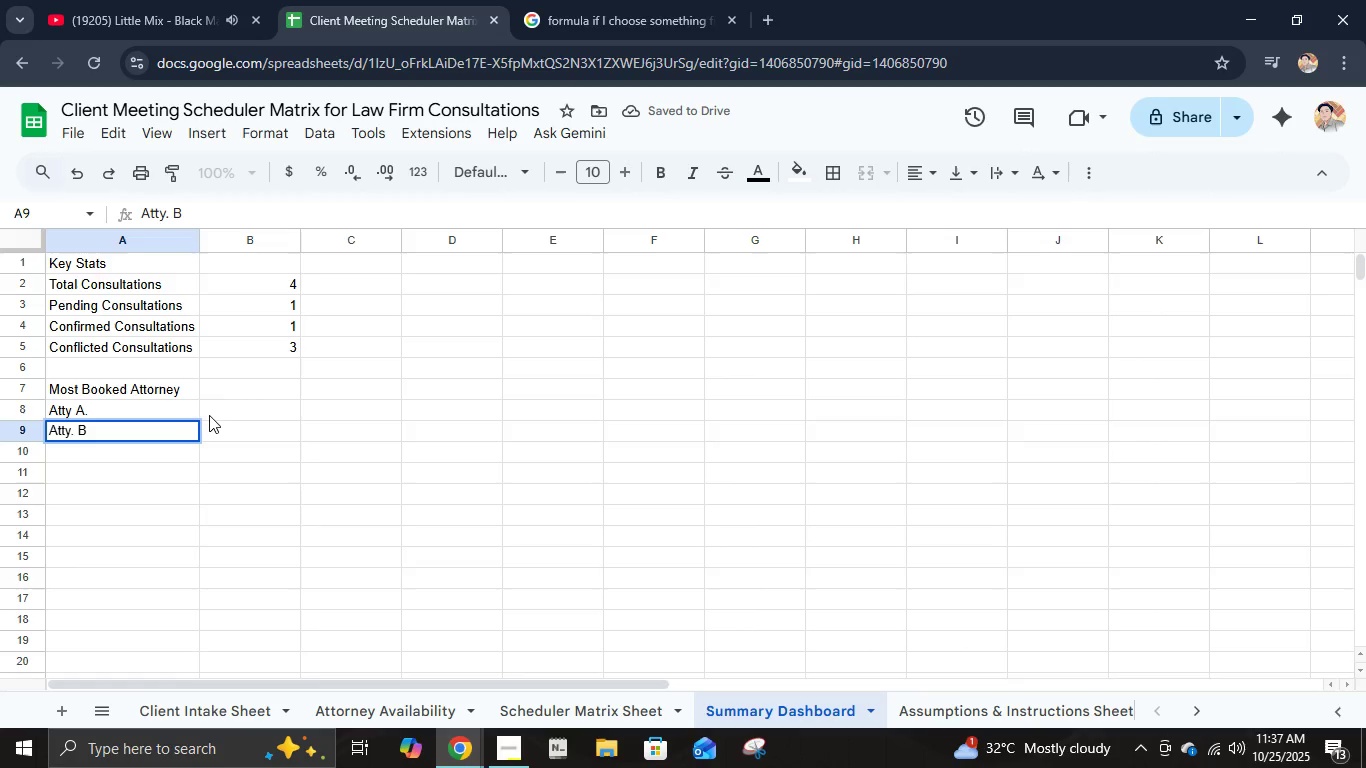 
key(ArrowUp)
 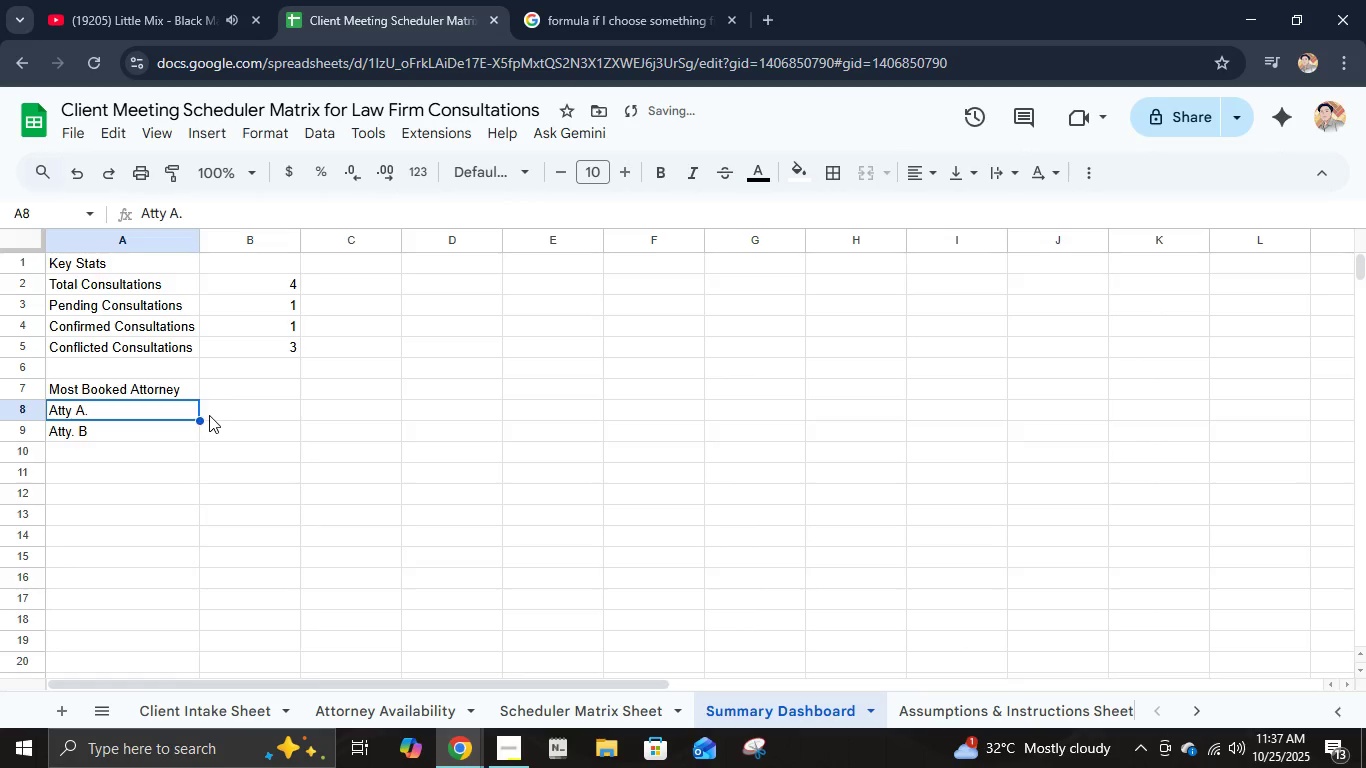 
type(Atty. A)
 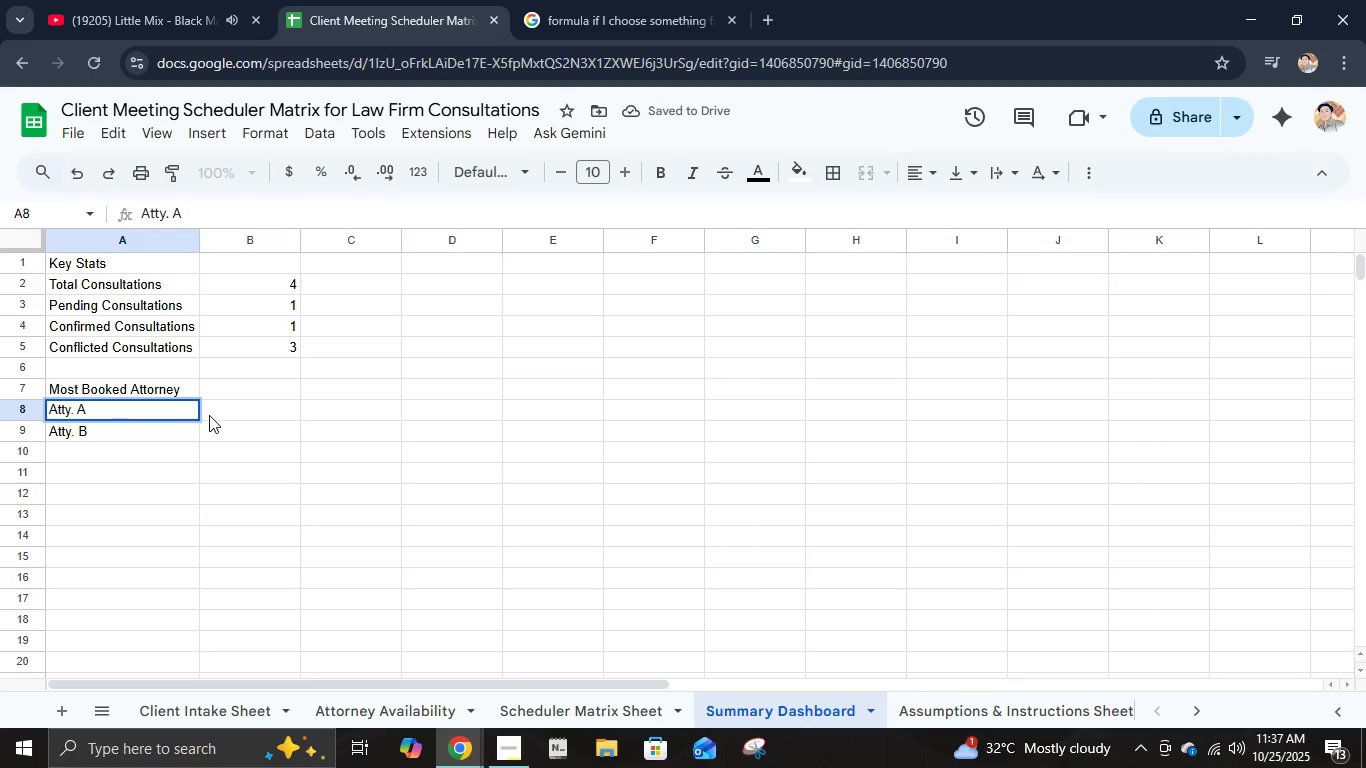 
key(ArrowDown)
 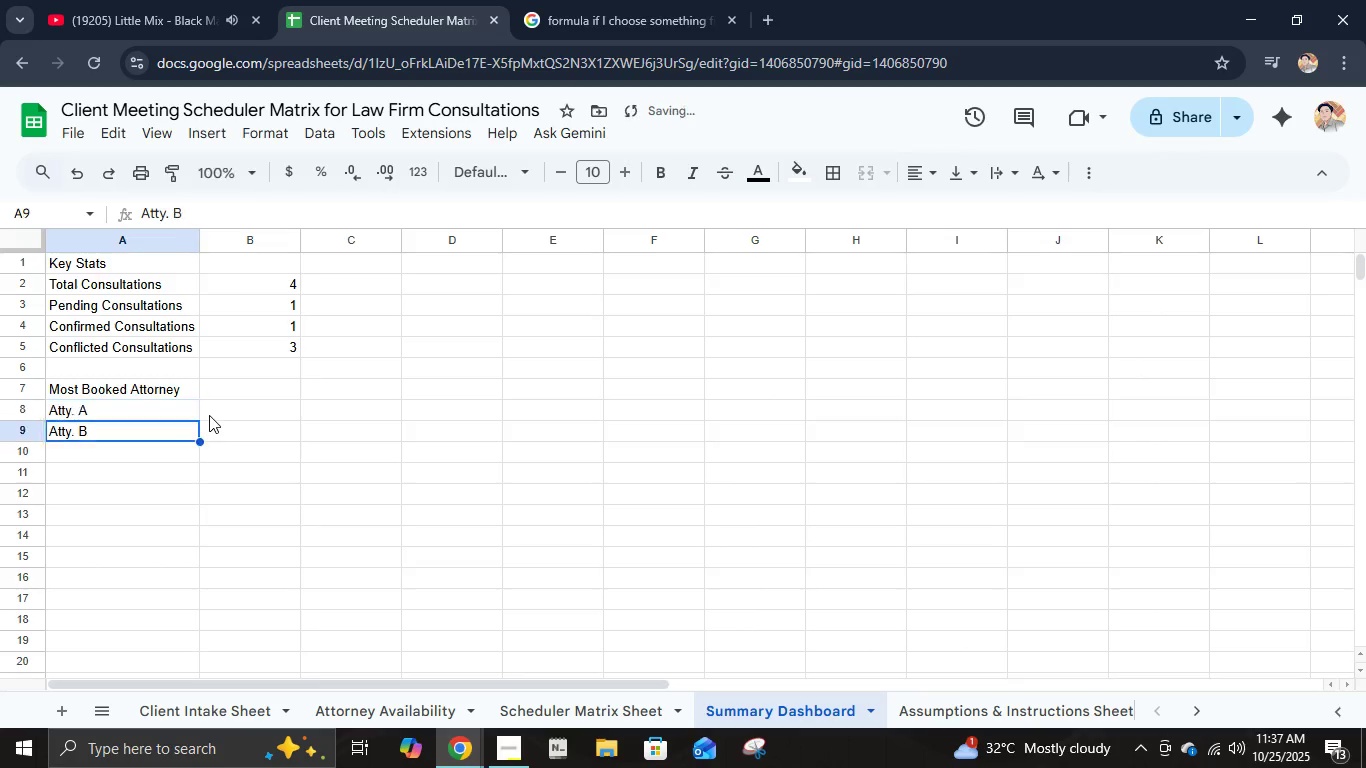 
key(ArrowDown)
 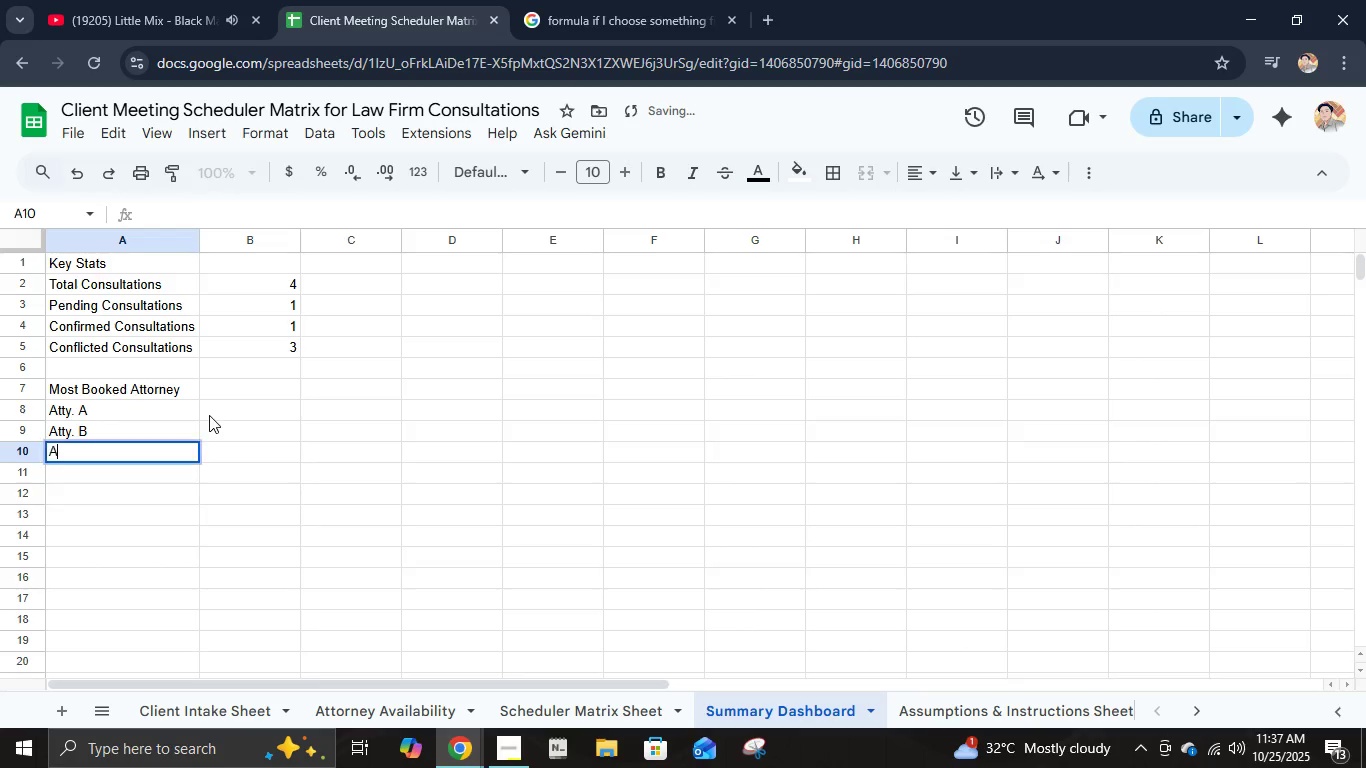 
type(Atty. C)
 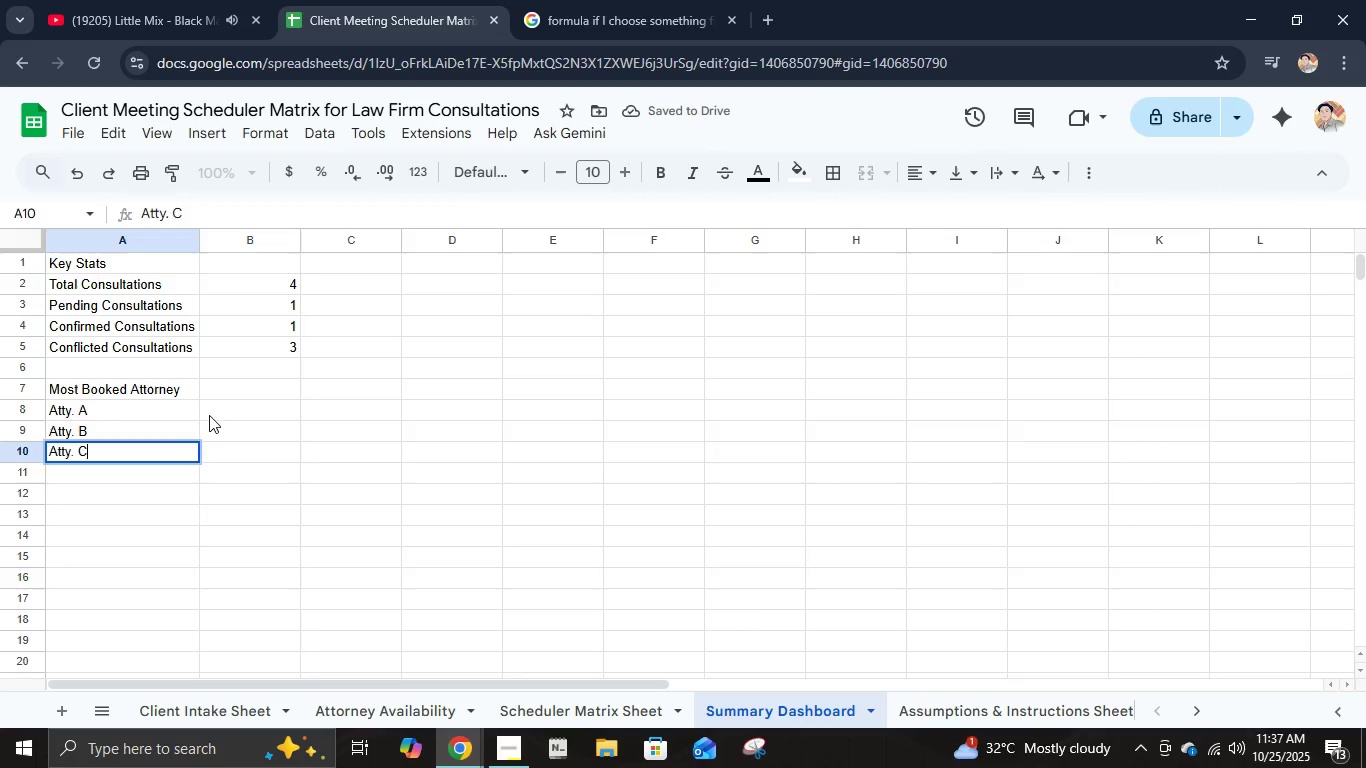 
key(ArrowDown)
 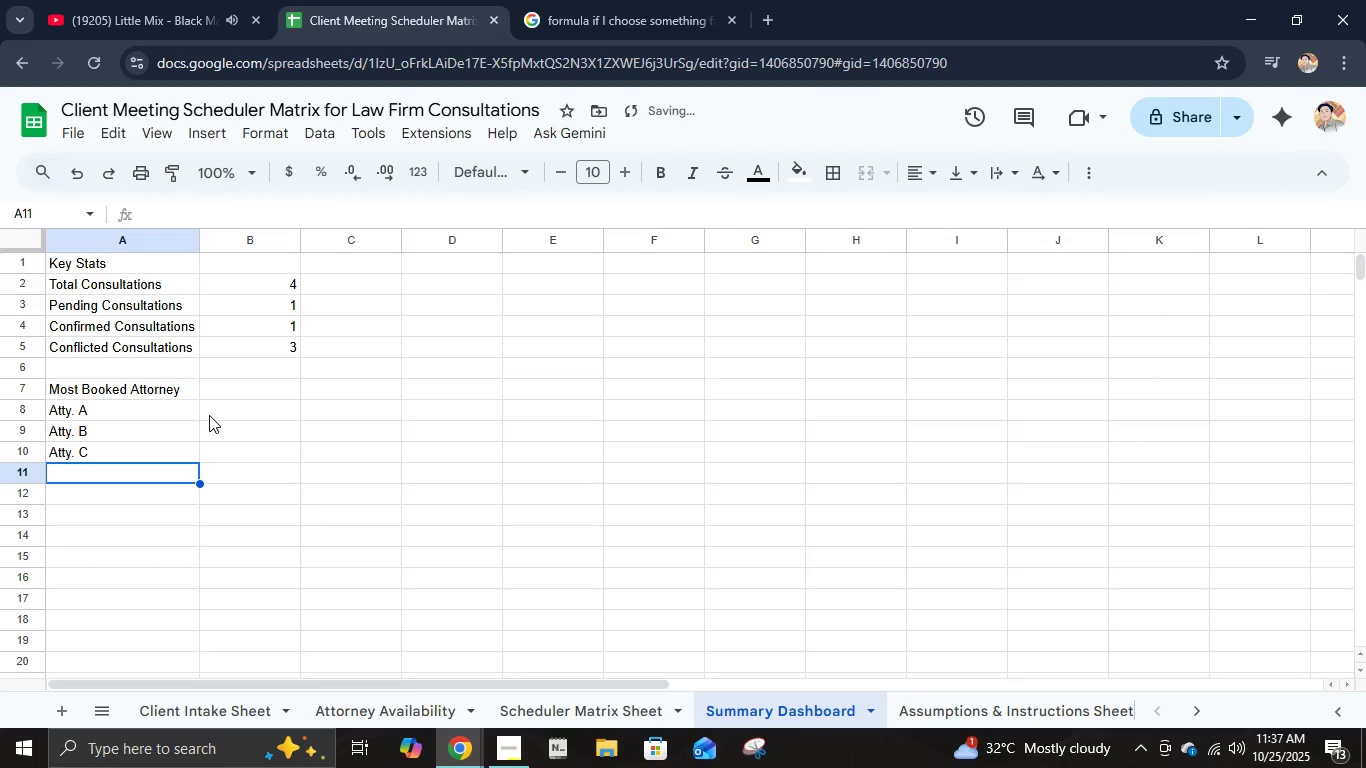 
type(Atty. D)
 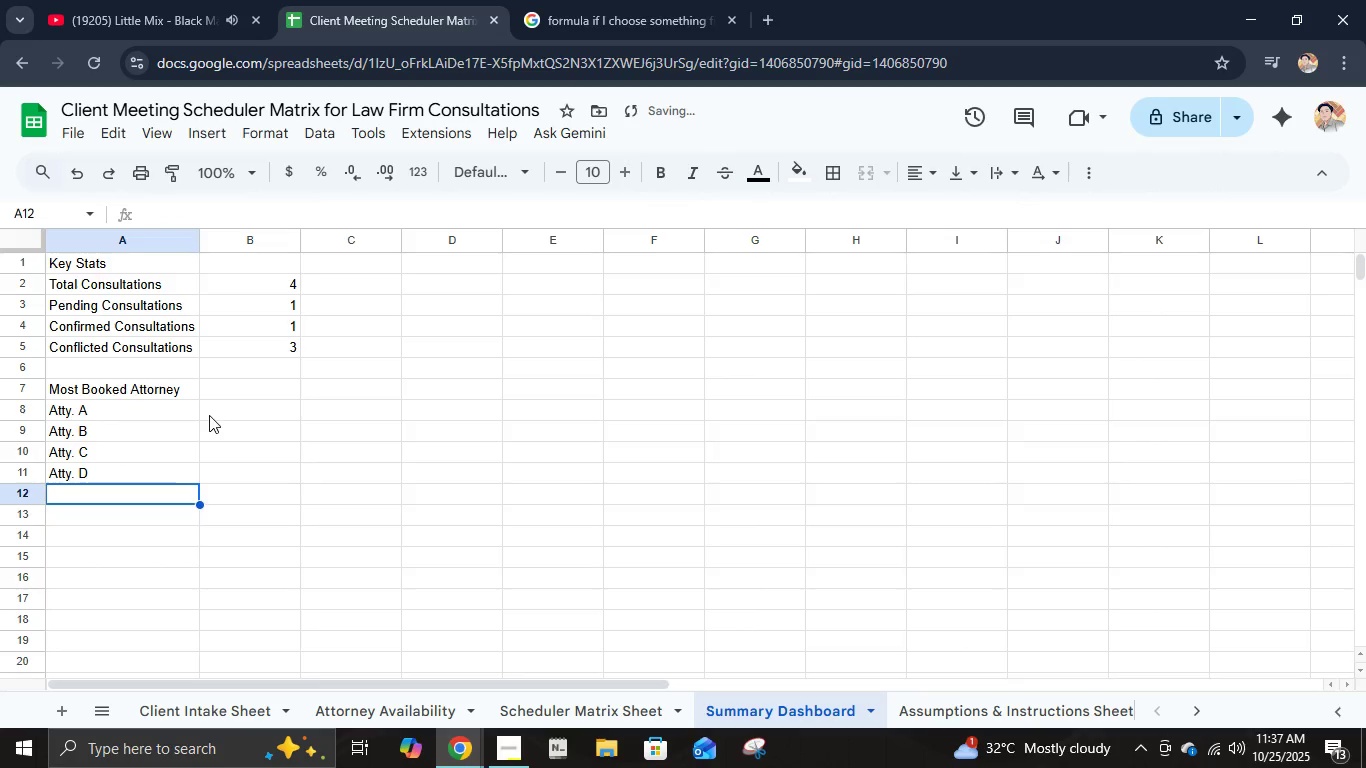 
 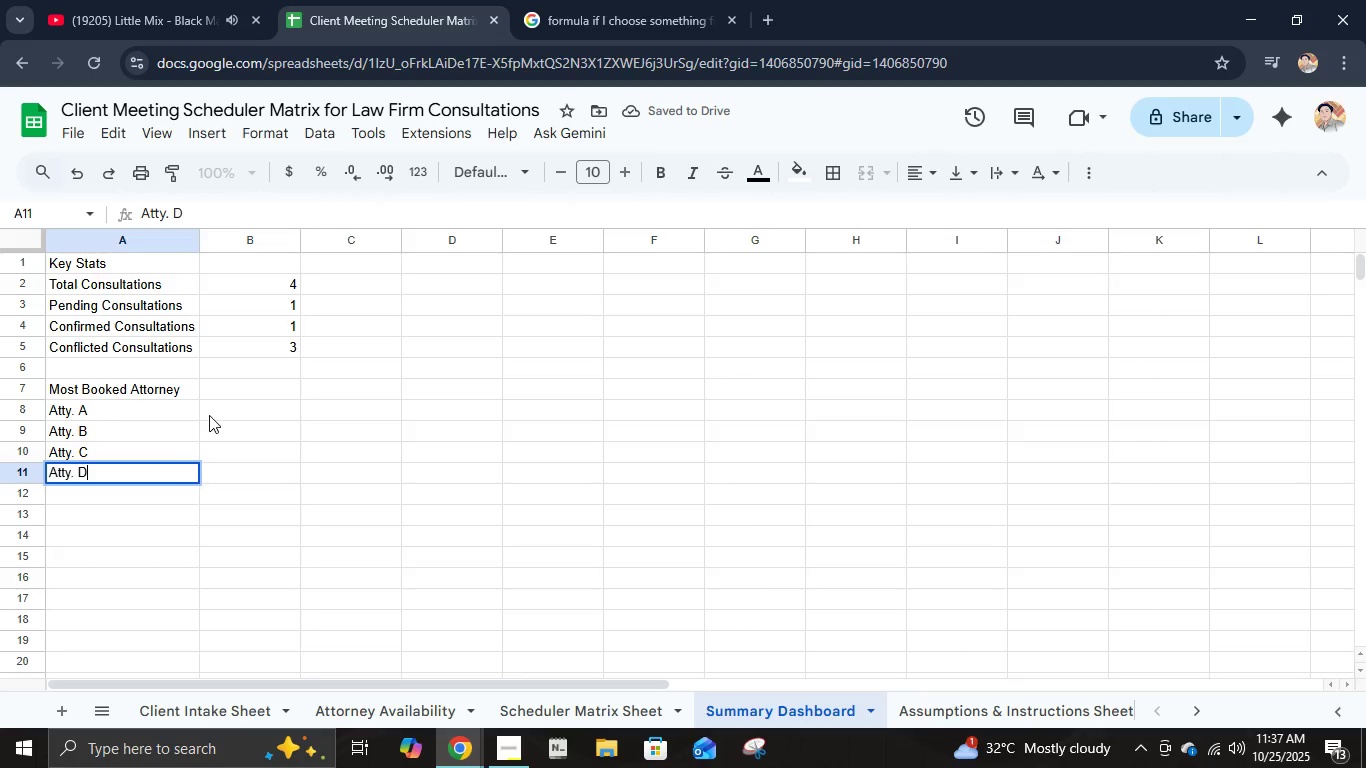 
key(ArrowDown)
 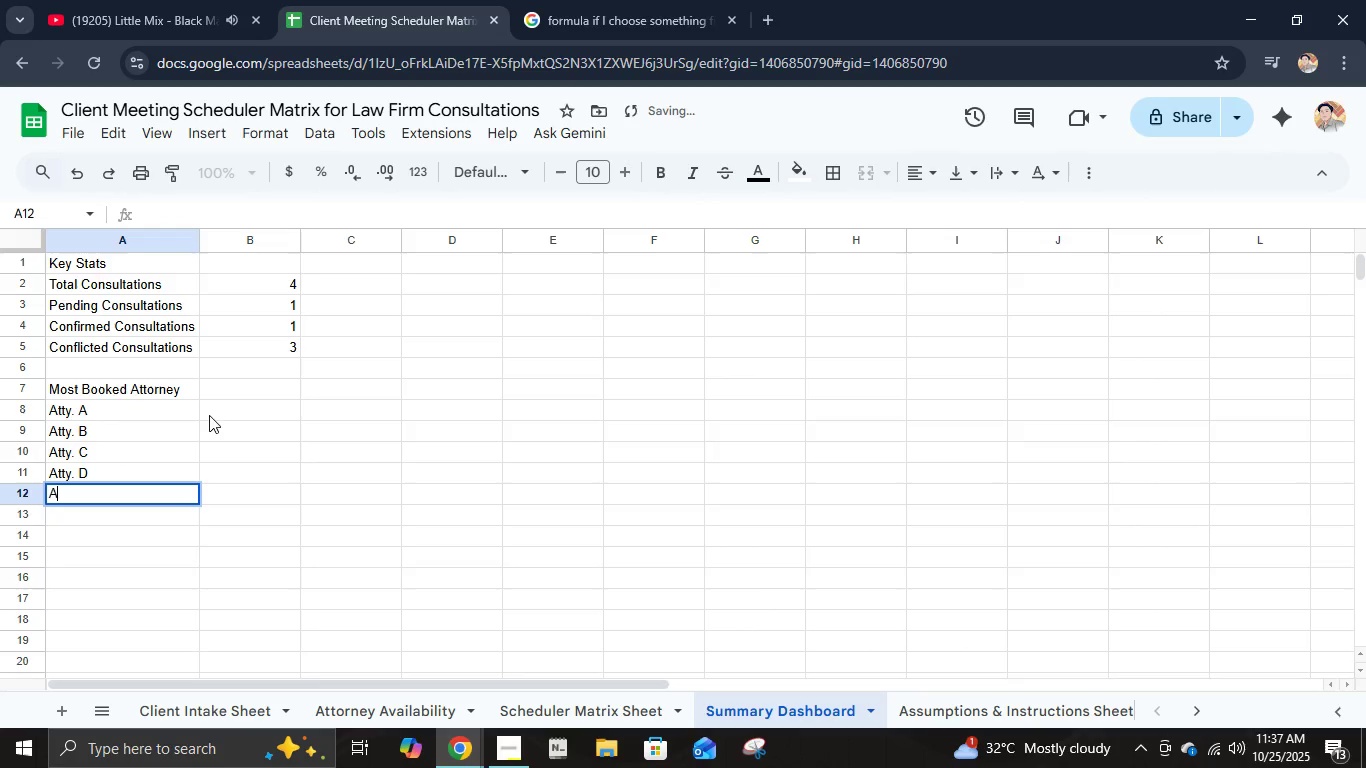 
type(Atty. E)
 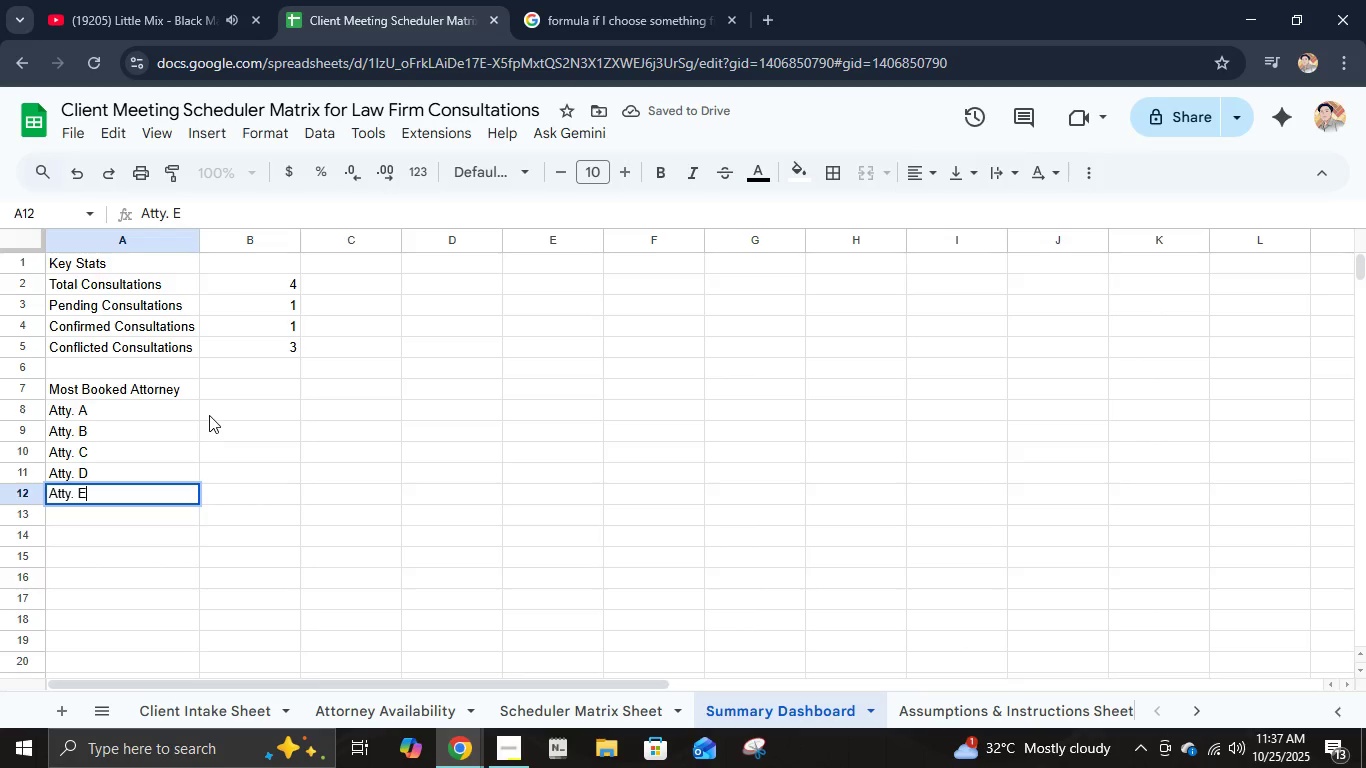 
key(ArrowRight)
 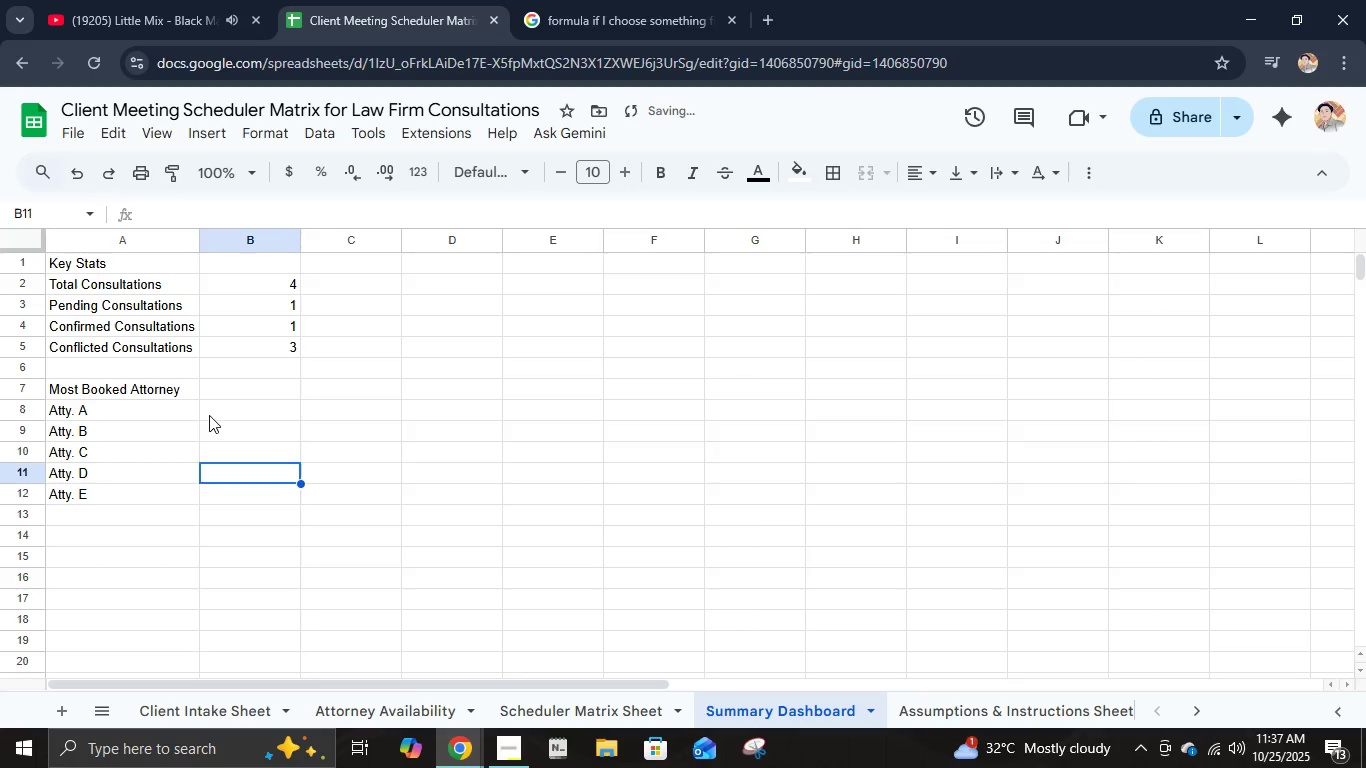 
key(ArrowUp)
 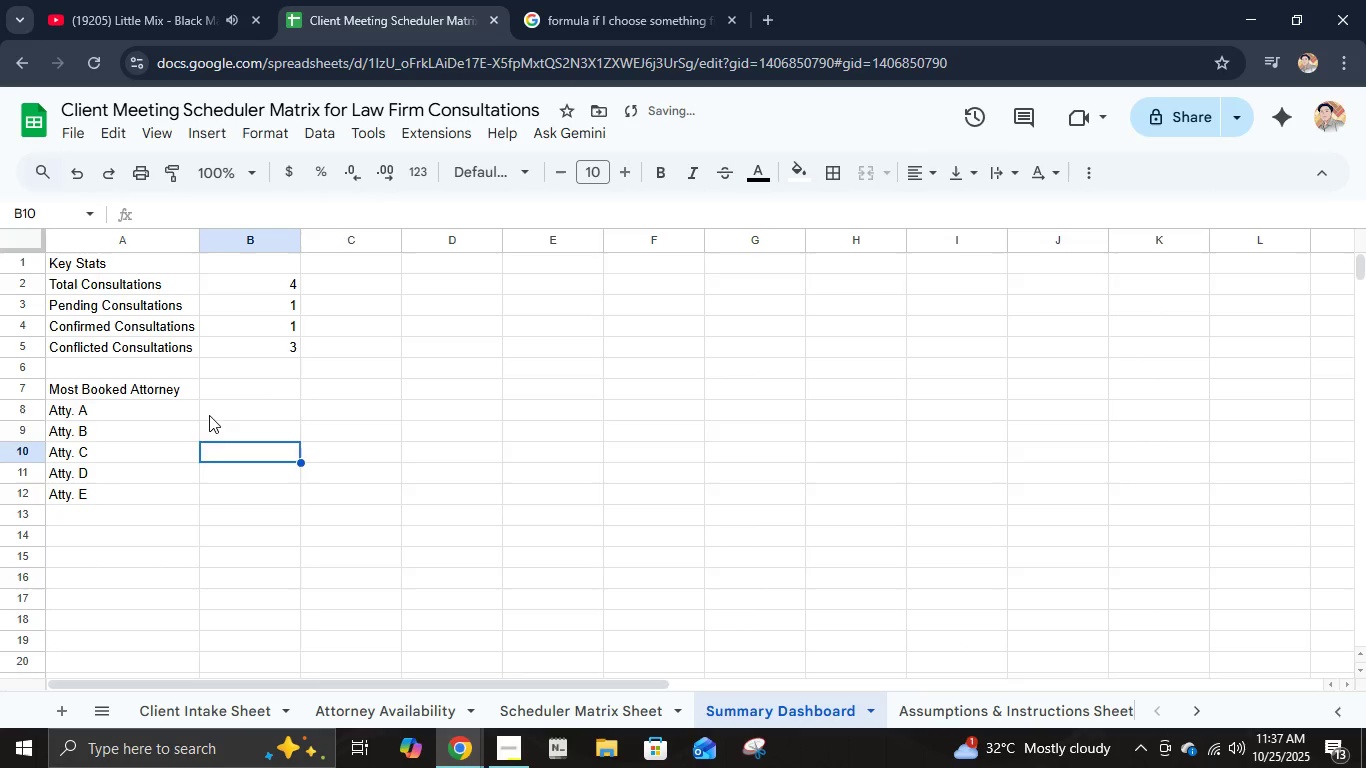 
key(ArrowUp)
 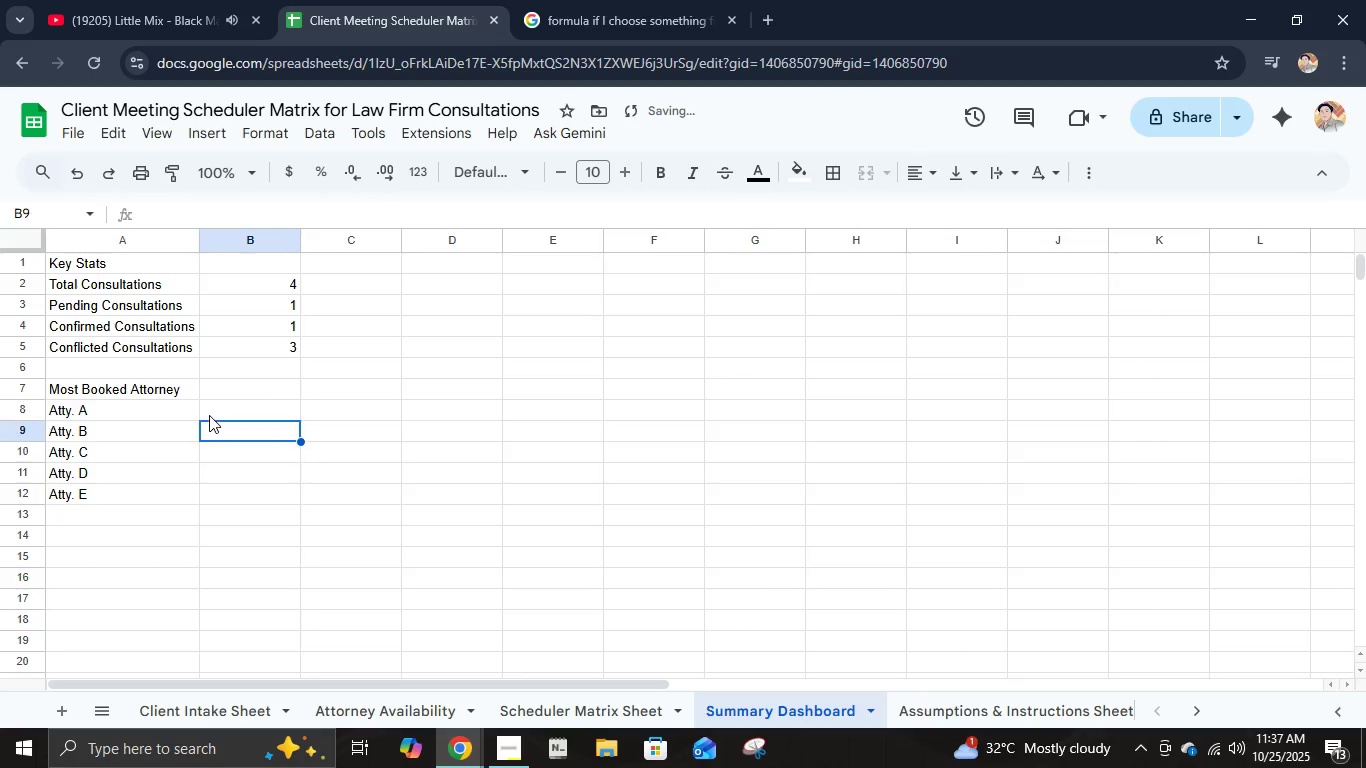 
key(ArrowUp)
 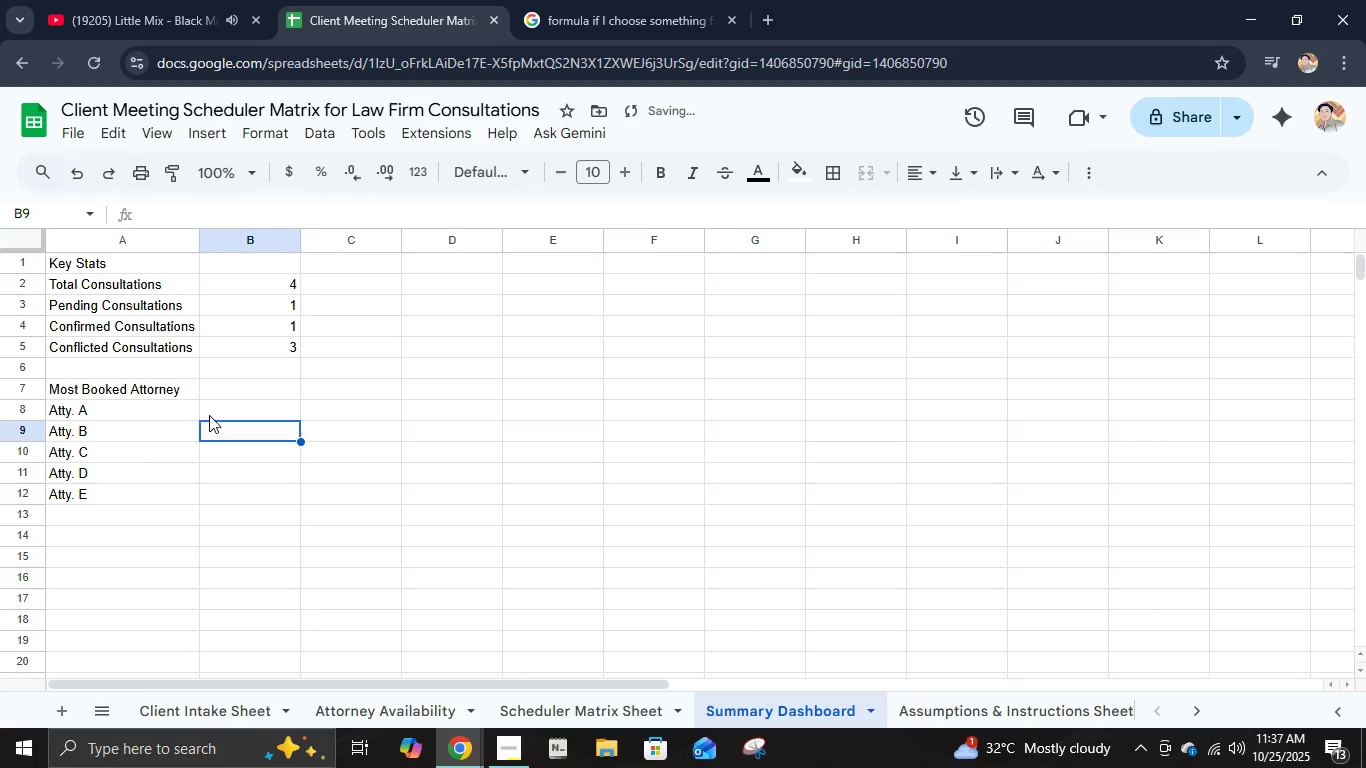 
key(ArrowUp)
 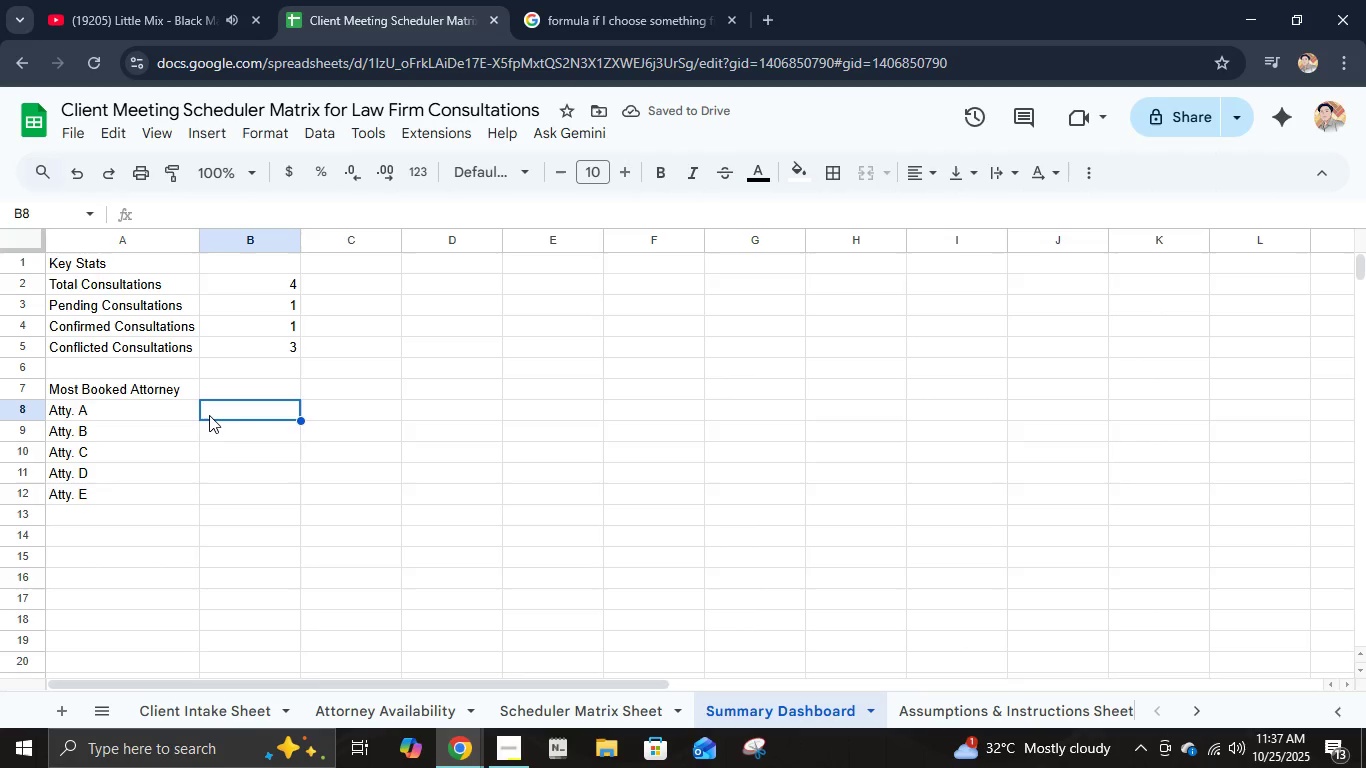 
type(=Count)
key(Backspace)
key(Backspace)
key(Backspace)
key(Backspace)
type(UO)
key(Backspace)
key(Backspace)
type(OUTN)
key(Backspace)
key(Backspace)
type(NT IF)
key(Backspace)
key(Backspace)
key(Backspace)
type(IF()
 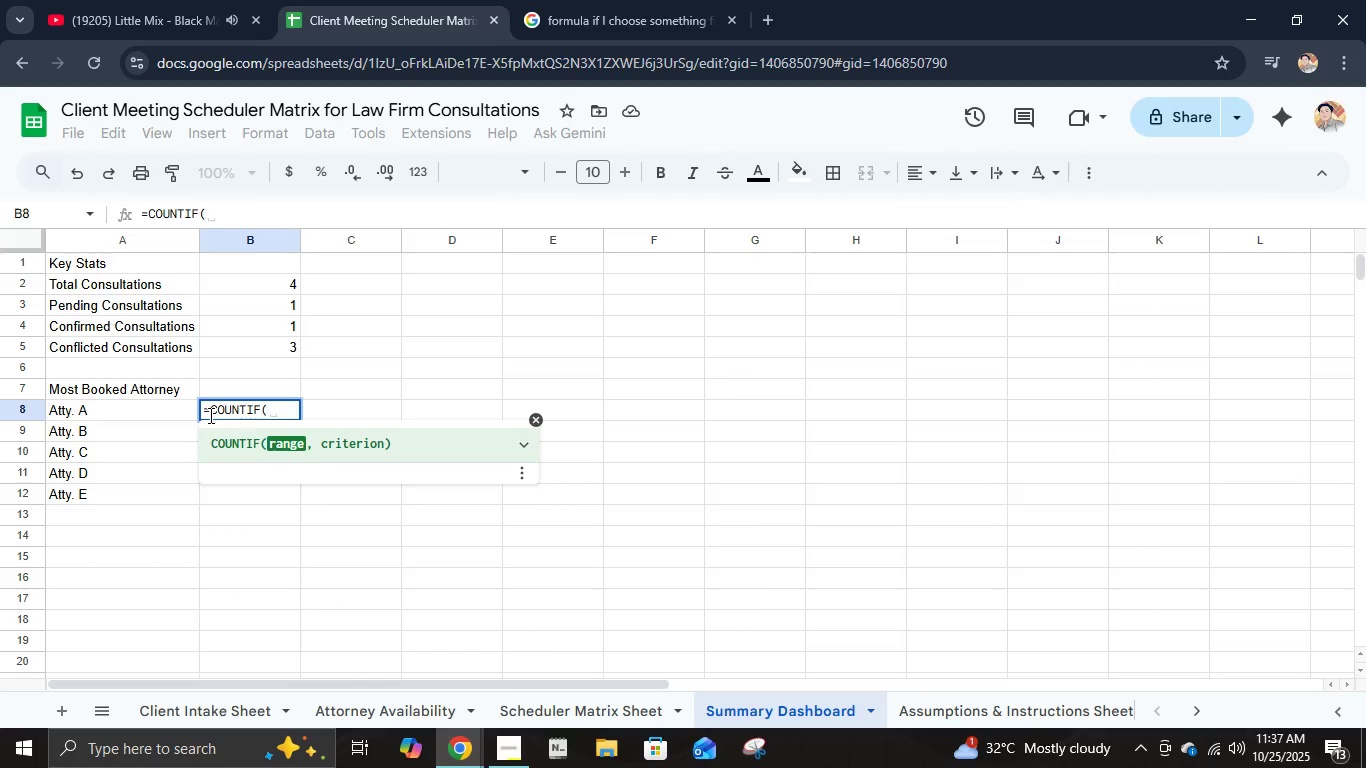 
type('sCHEDULER )
key(Backspace)
key(Backspace)
key(Backspace)
key(Backspace)
key(Backspace)
key(Backspace)
key(Backspace)
key(Backspace)
key(Backspace)
key(Backspace)
type(Scheduler Matrix Sheet'@)
key(Backspace)
type(!)
 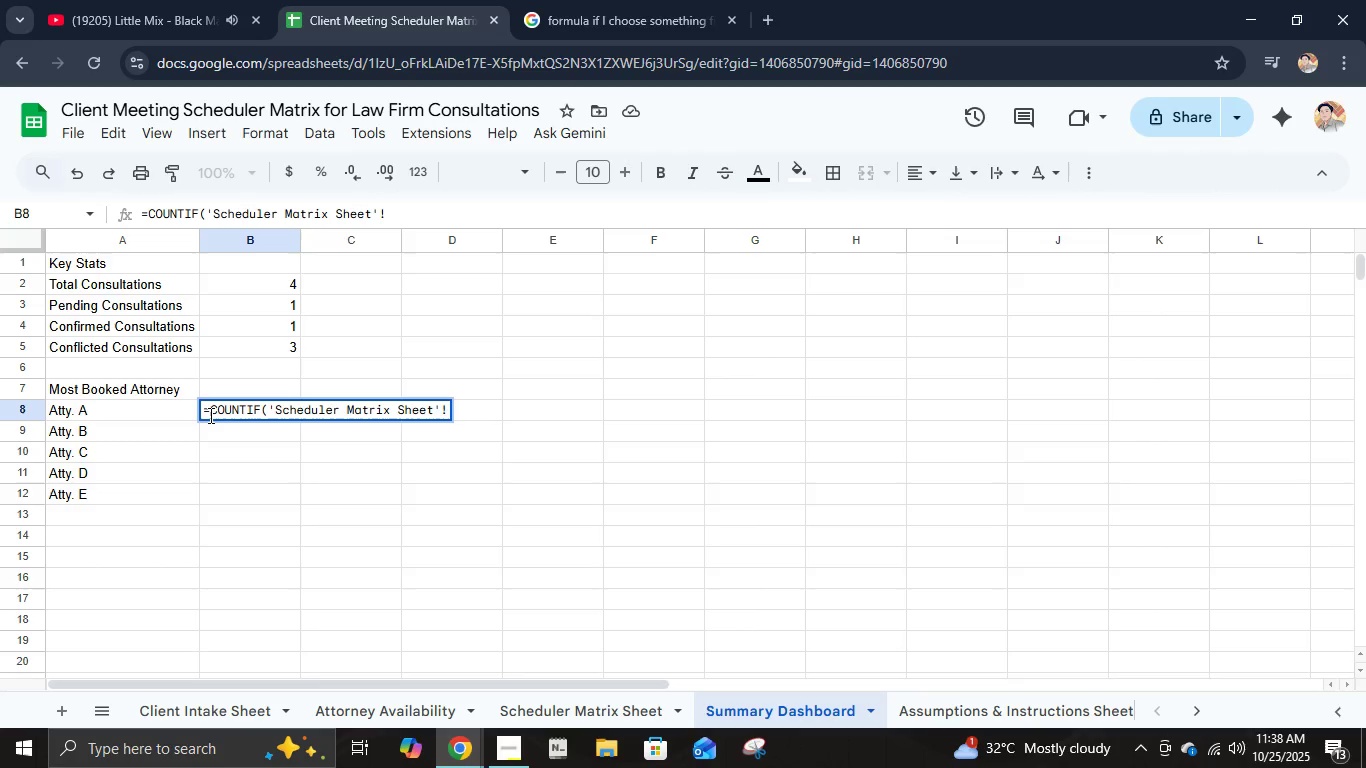 
wait(6.22)
 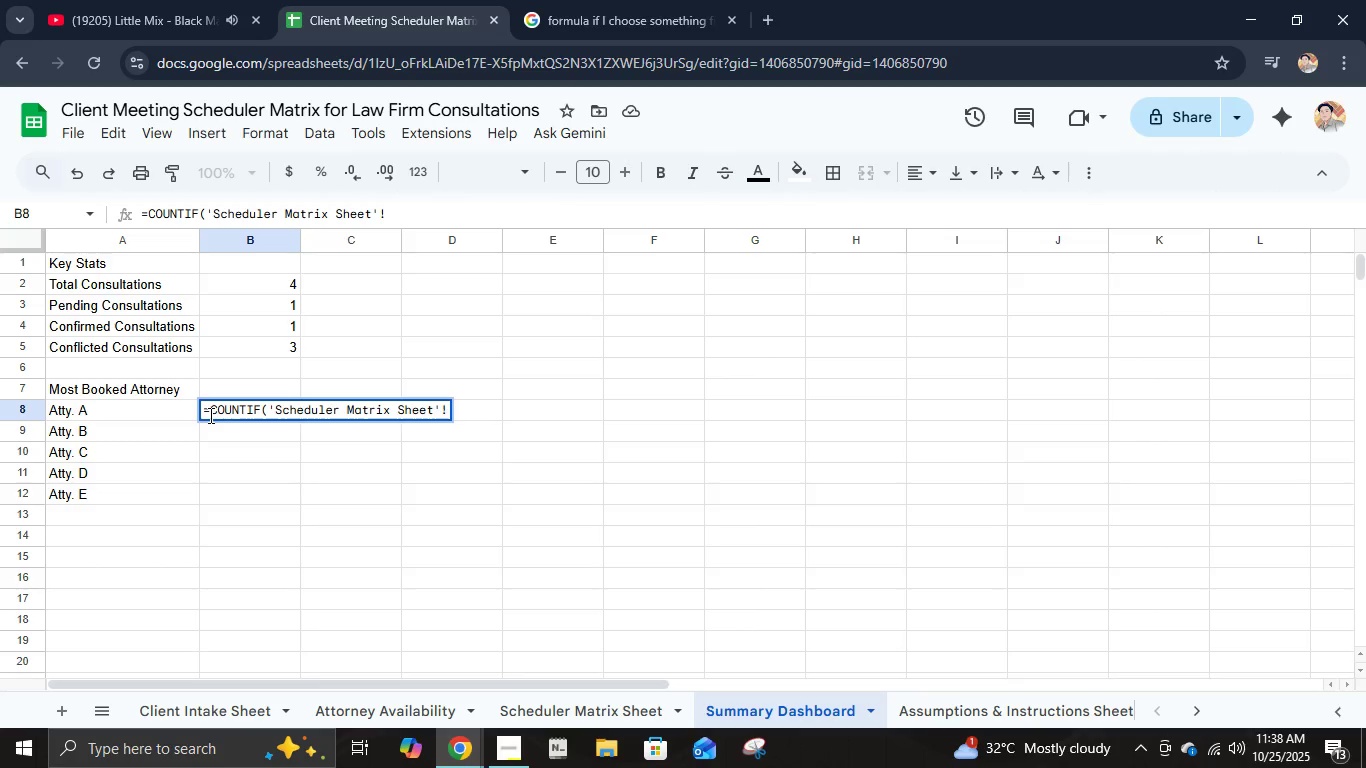 
key(Shift+ShiftLeft)
 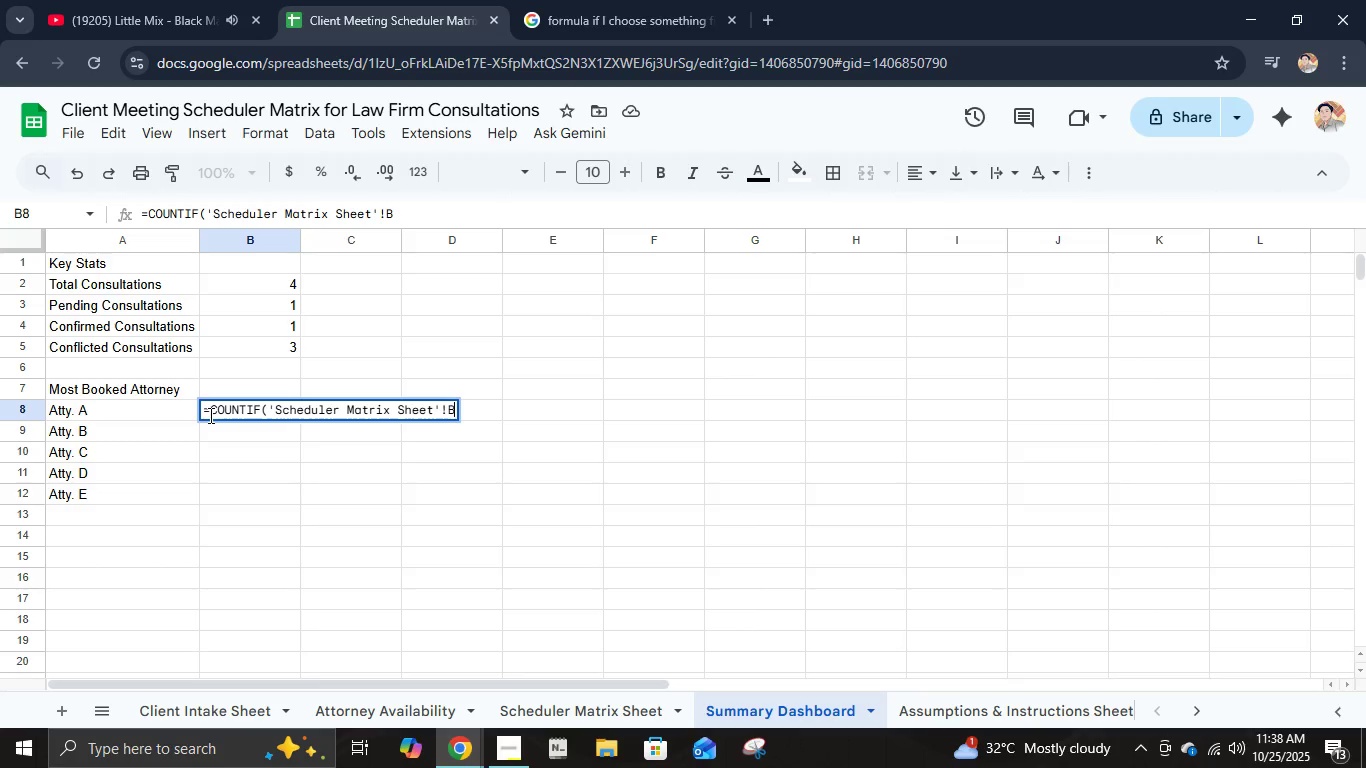 
key(Shift+B)
 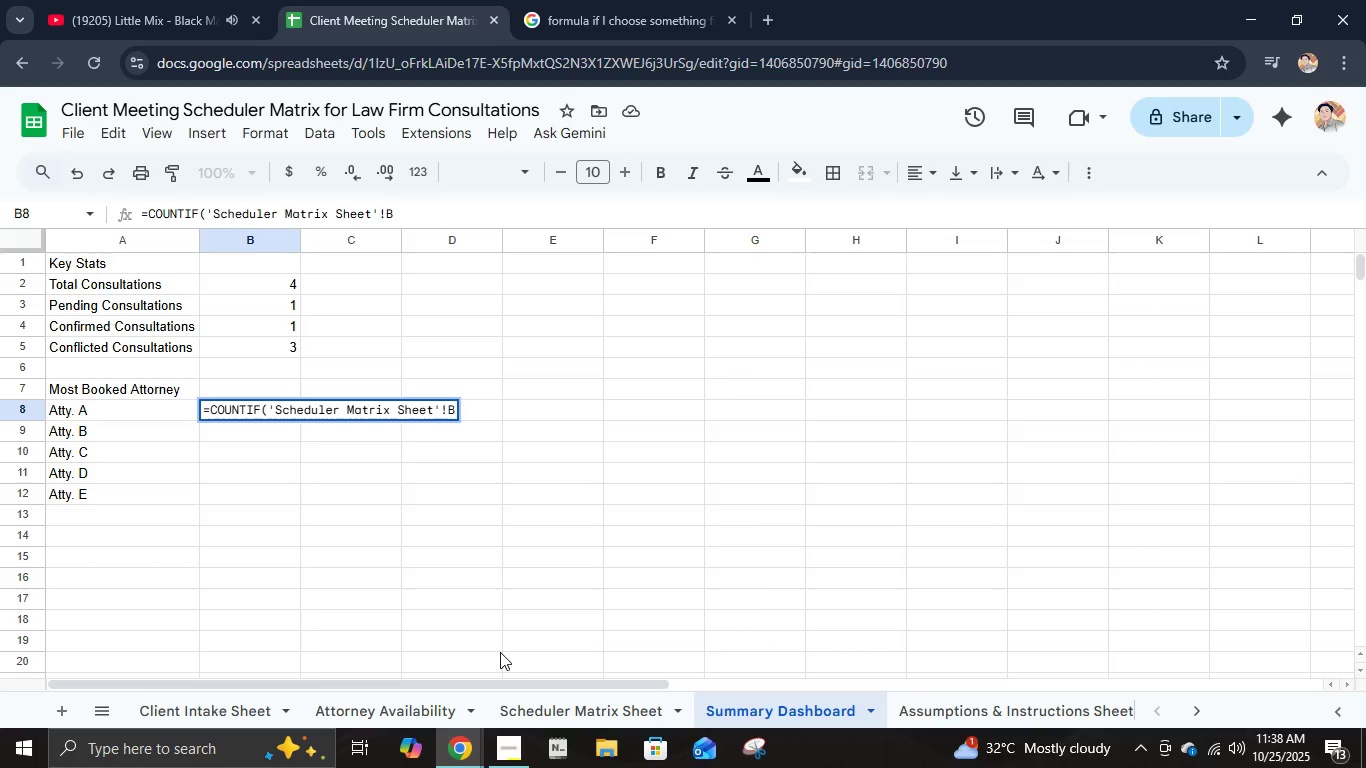 
type(2:B, A8))
 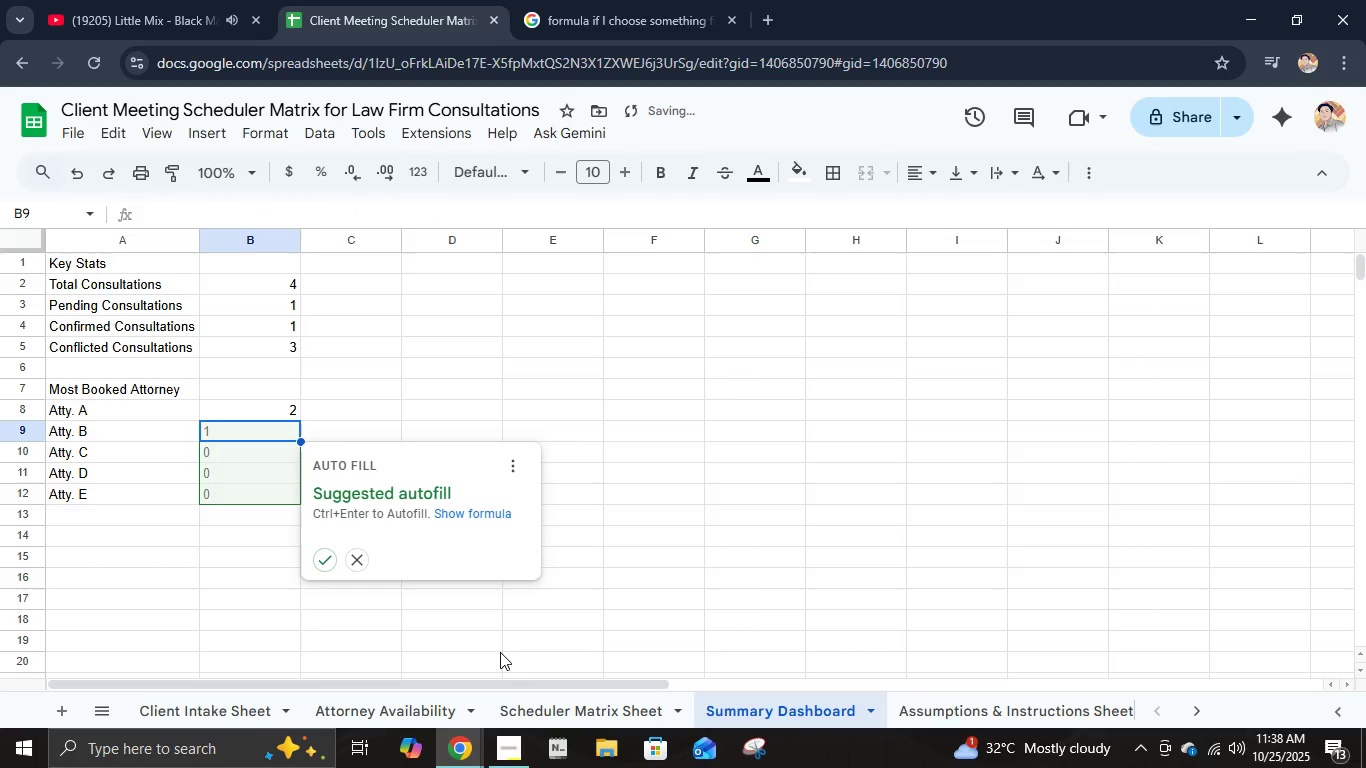 
 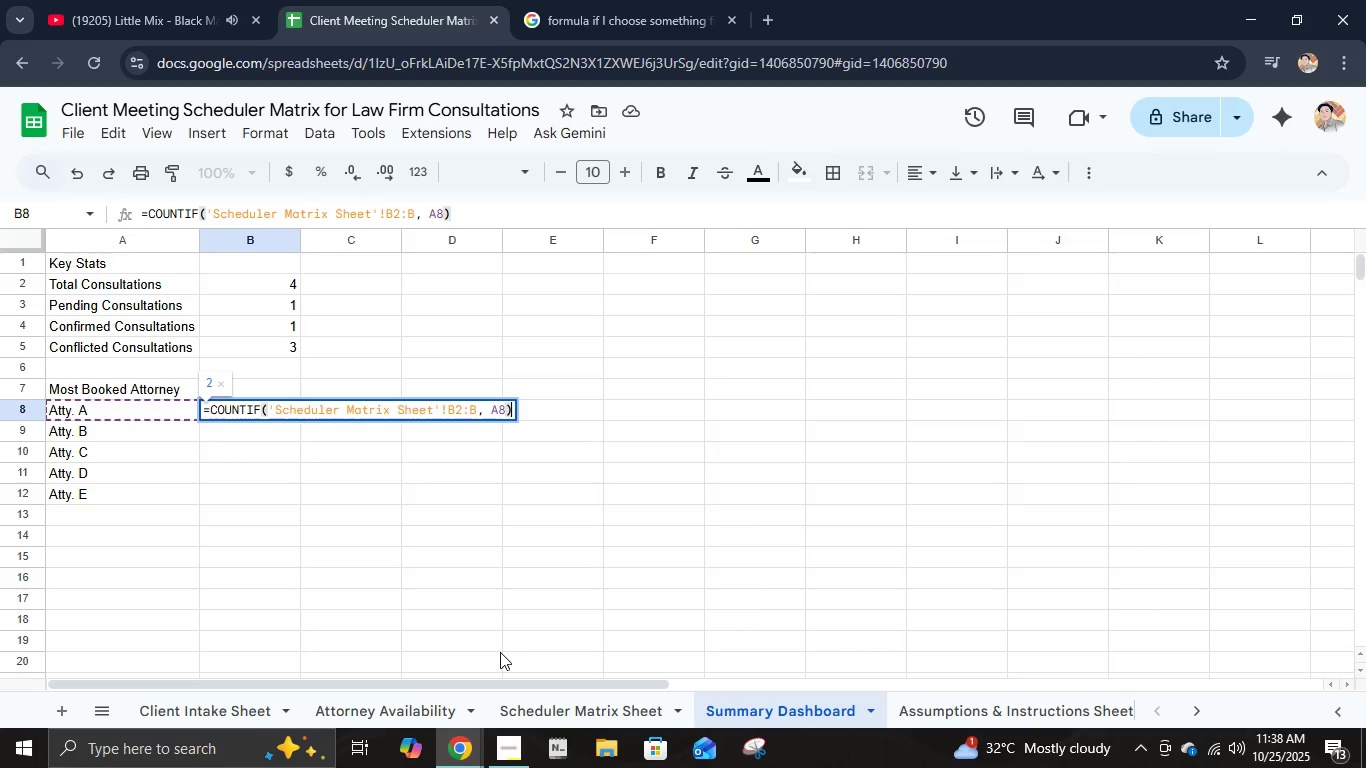 
key(Enter)
 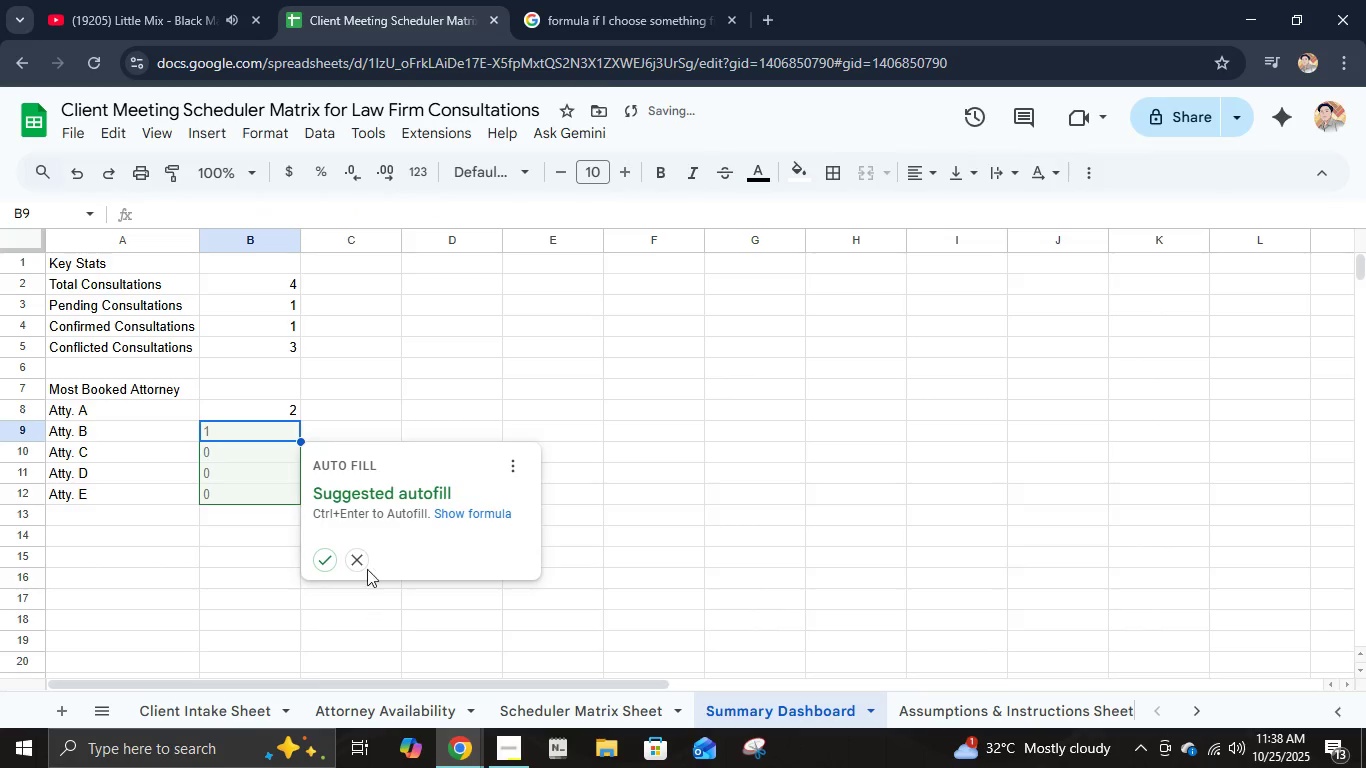 
left_click([317, 556])
 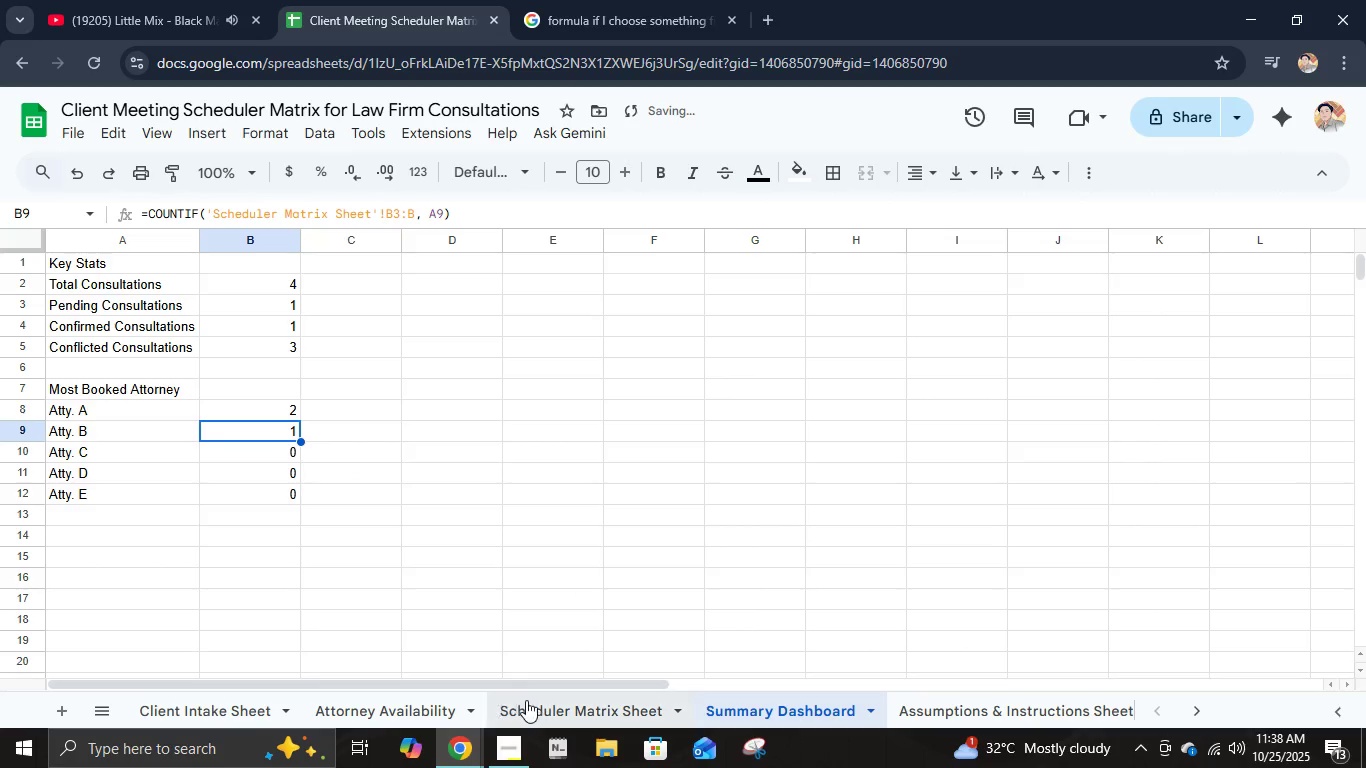 
left_click([531, 700])
 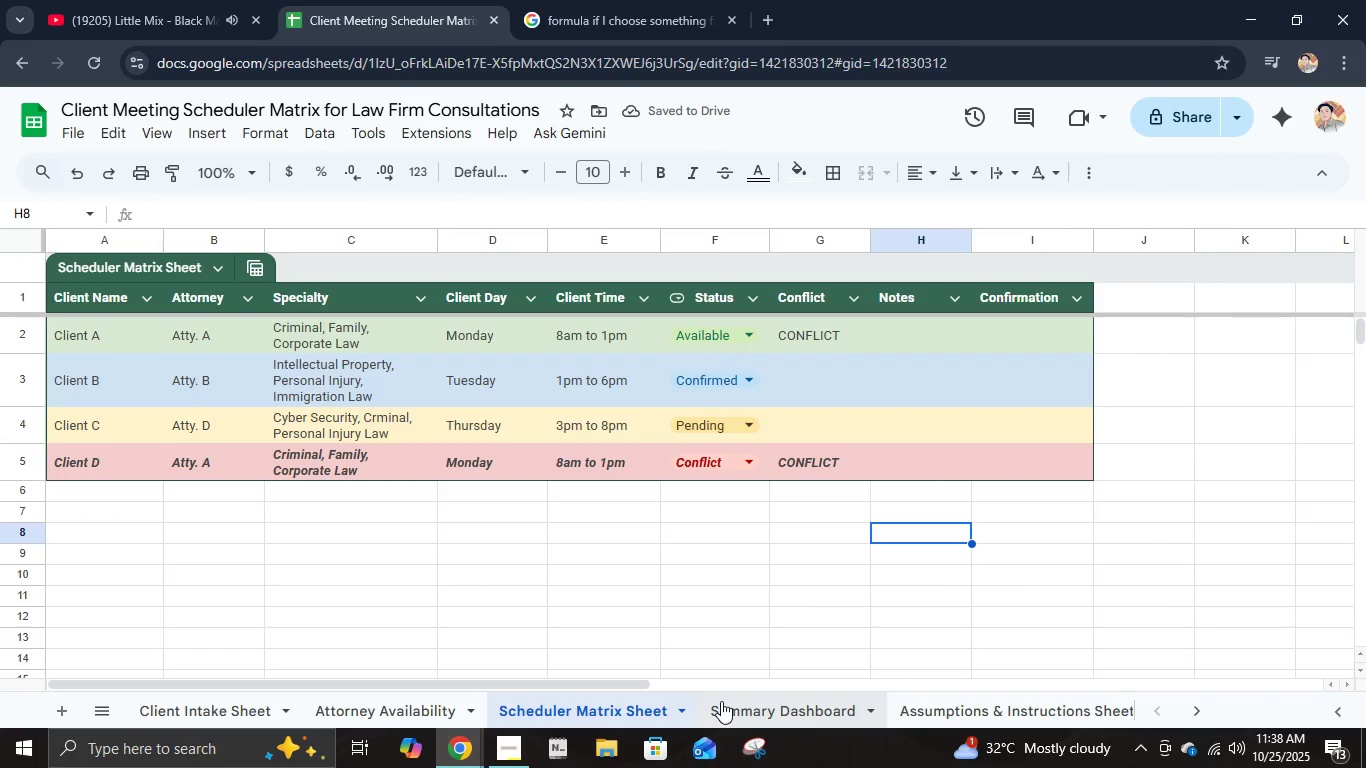 
left_click([721, 701])
 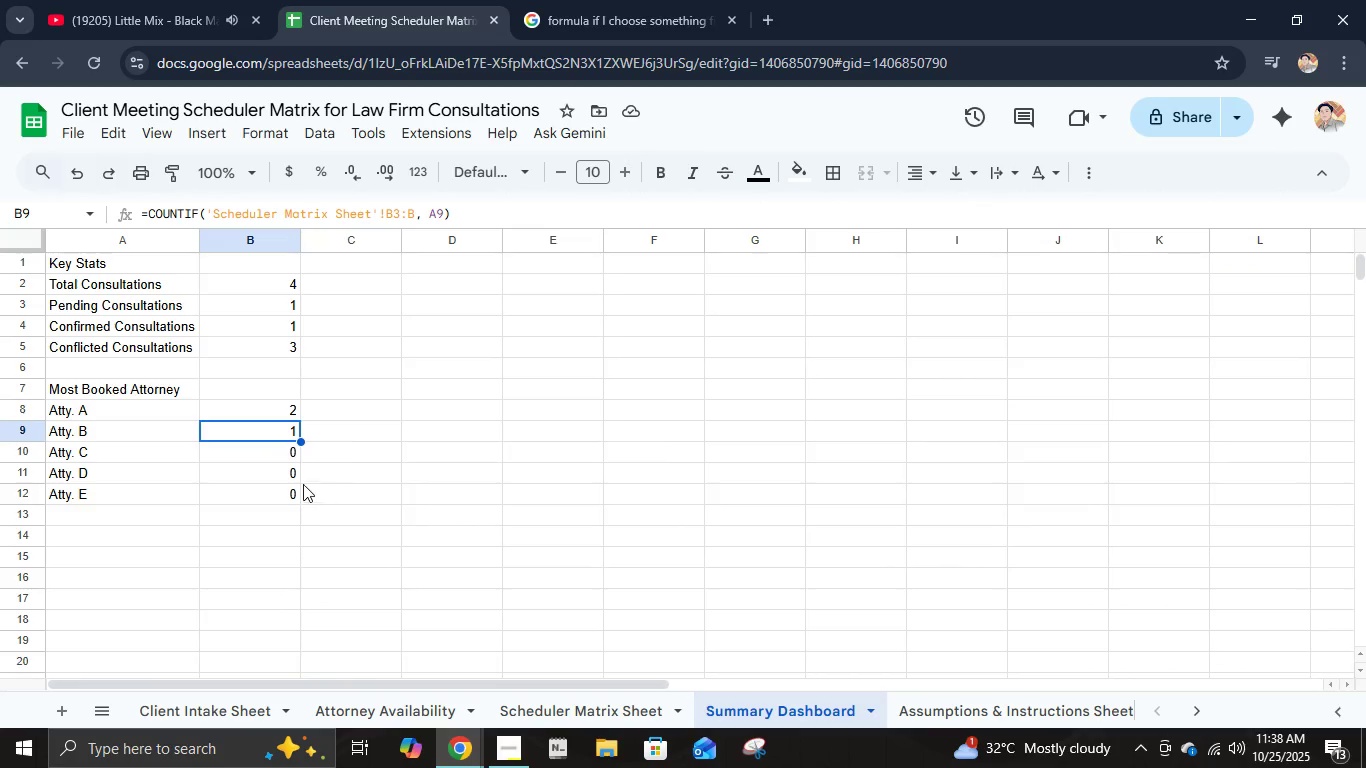 
left_click([295, 475])
 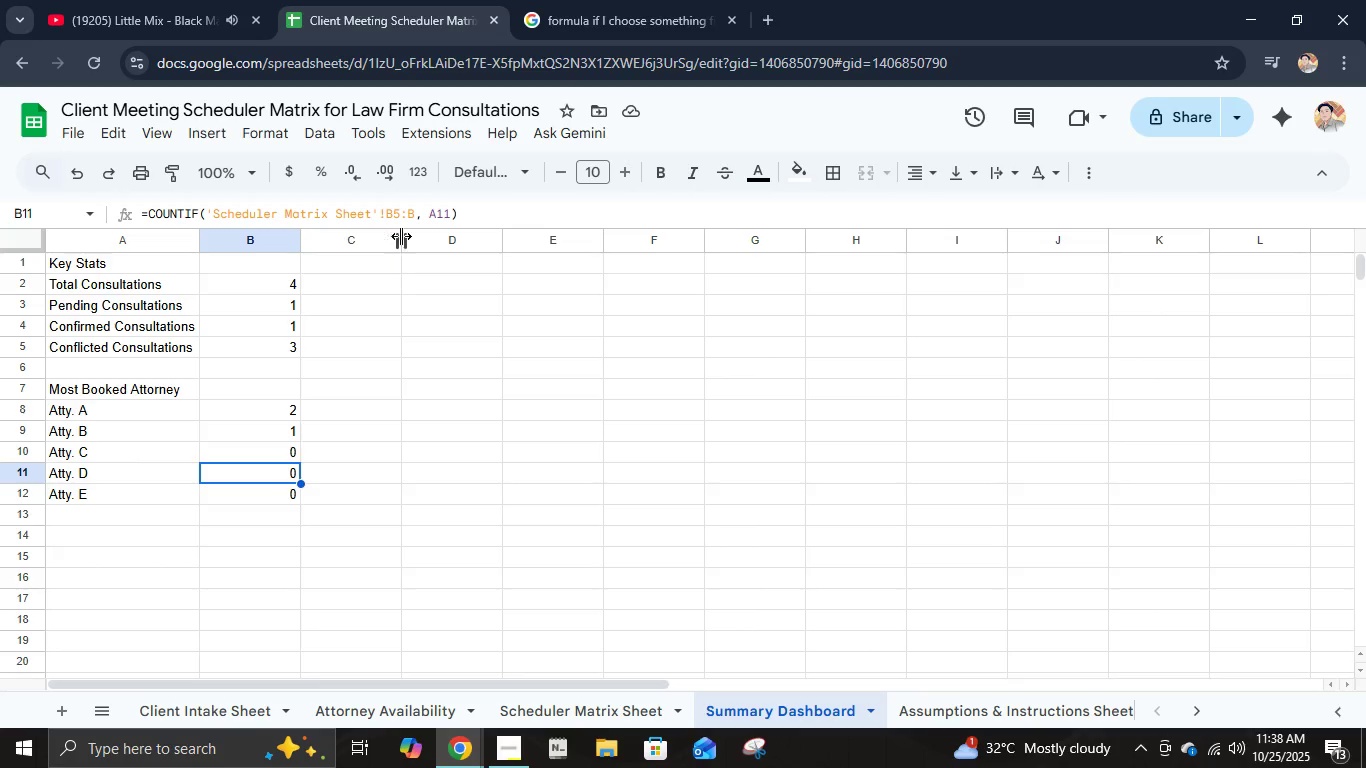 
left_click([399, 221])
 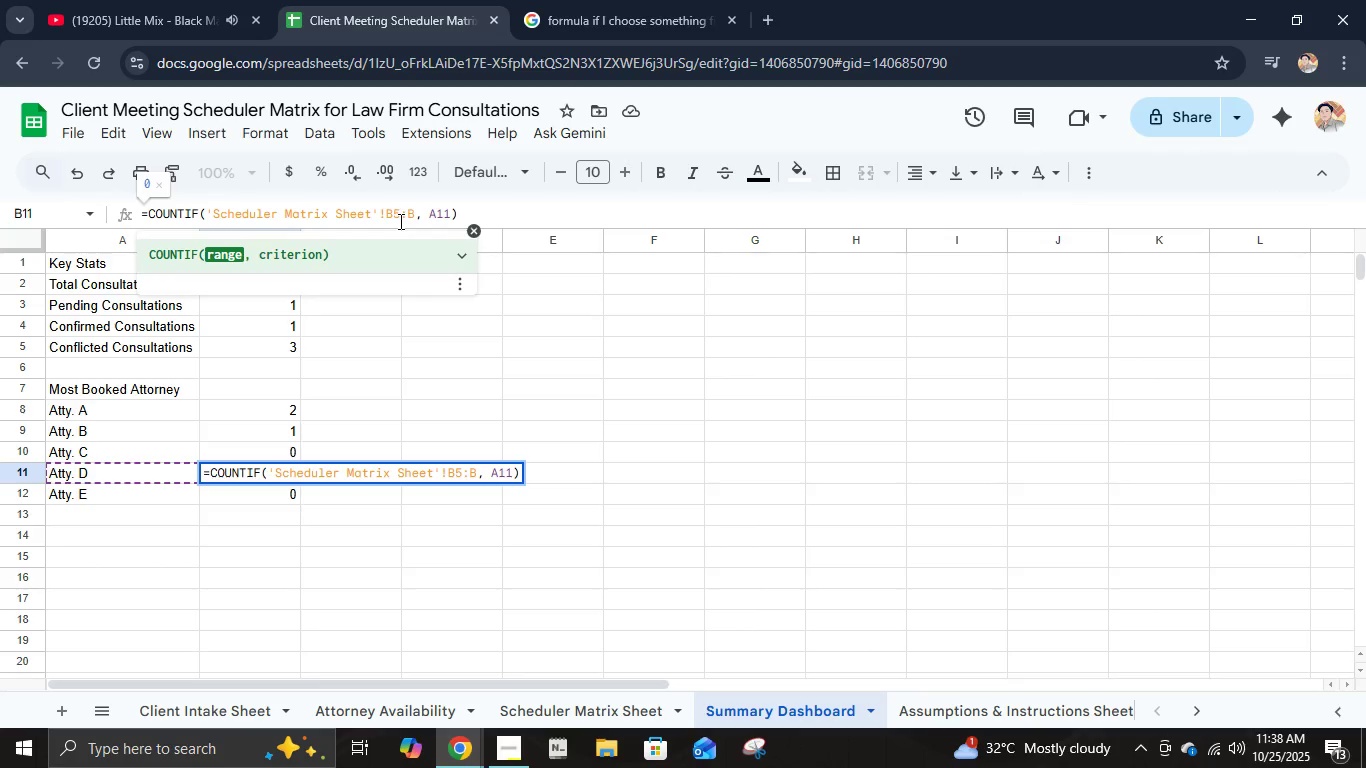 
key(Backspace)
 